 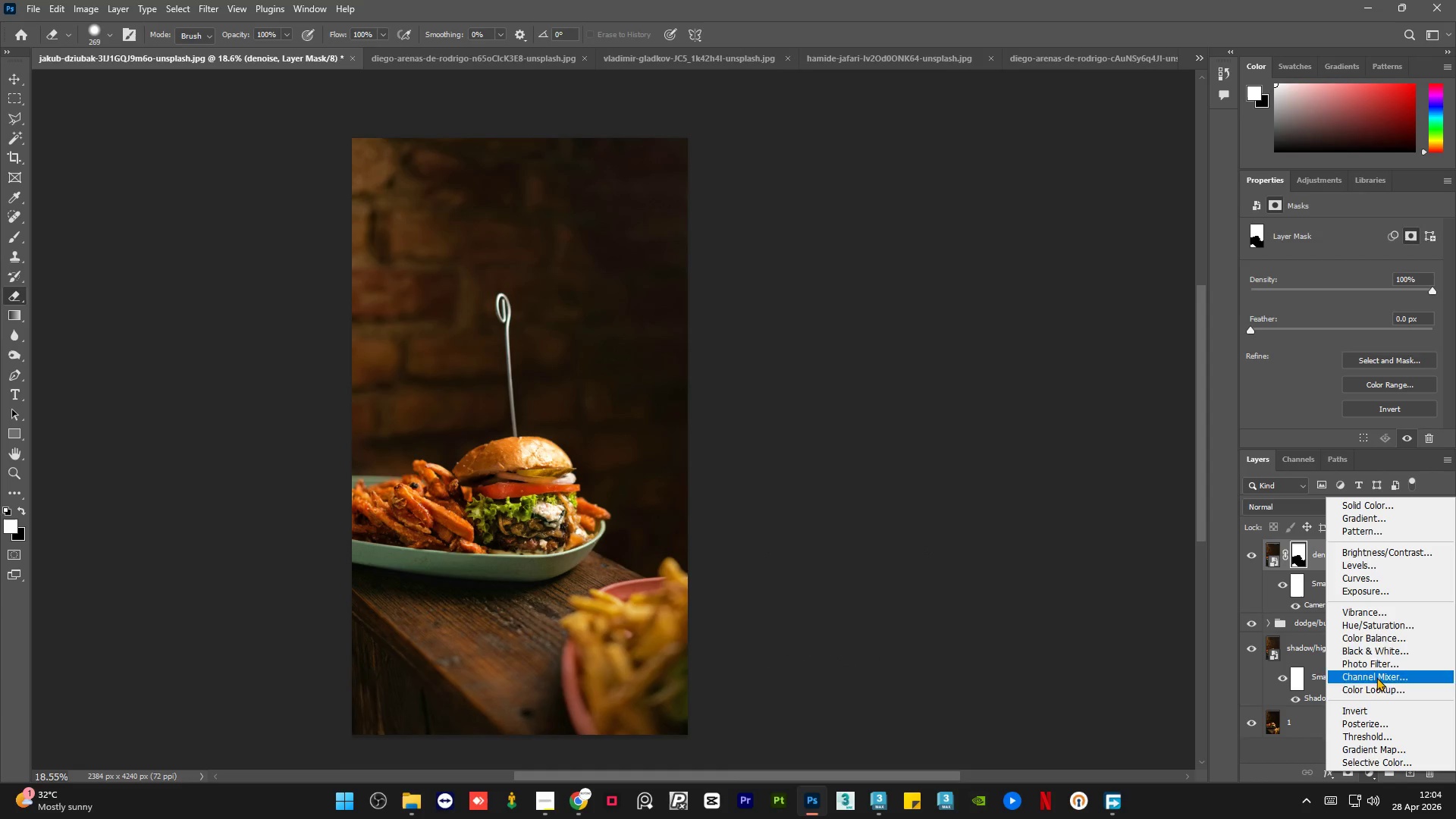 
left_click([1397, 689])
 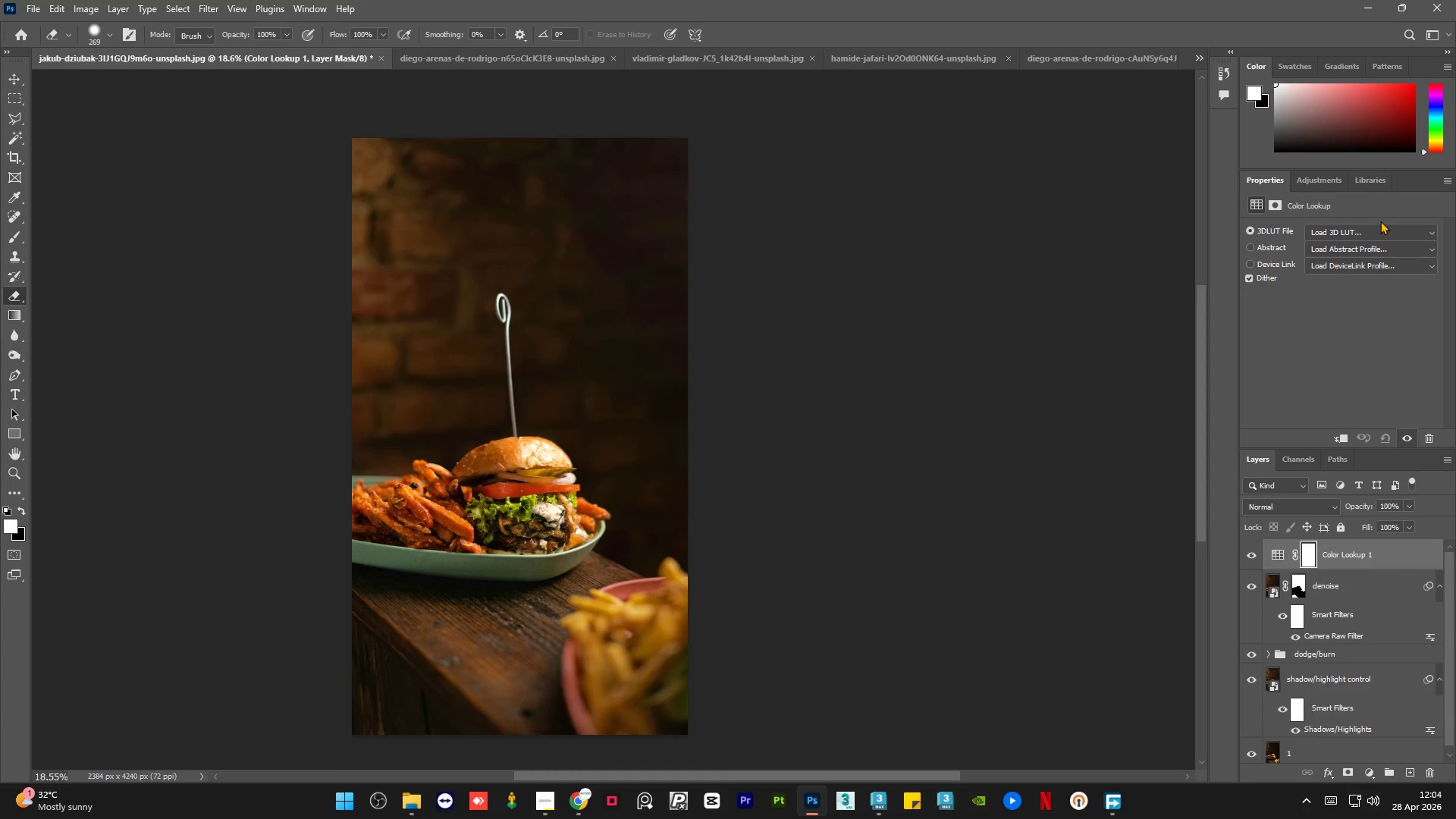 
left_click([1379, 234])
 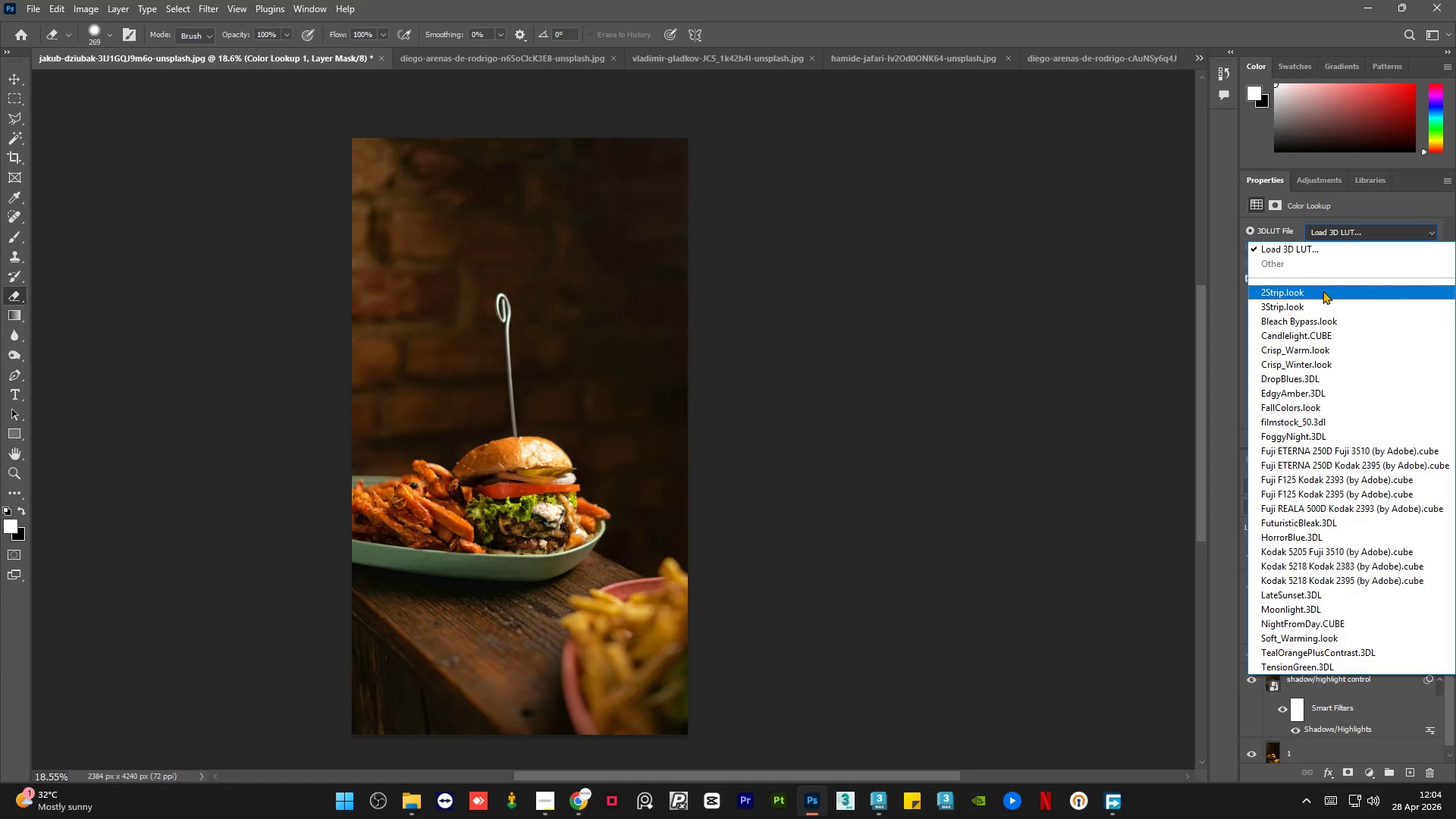 
left_click([1322, 290])
 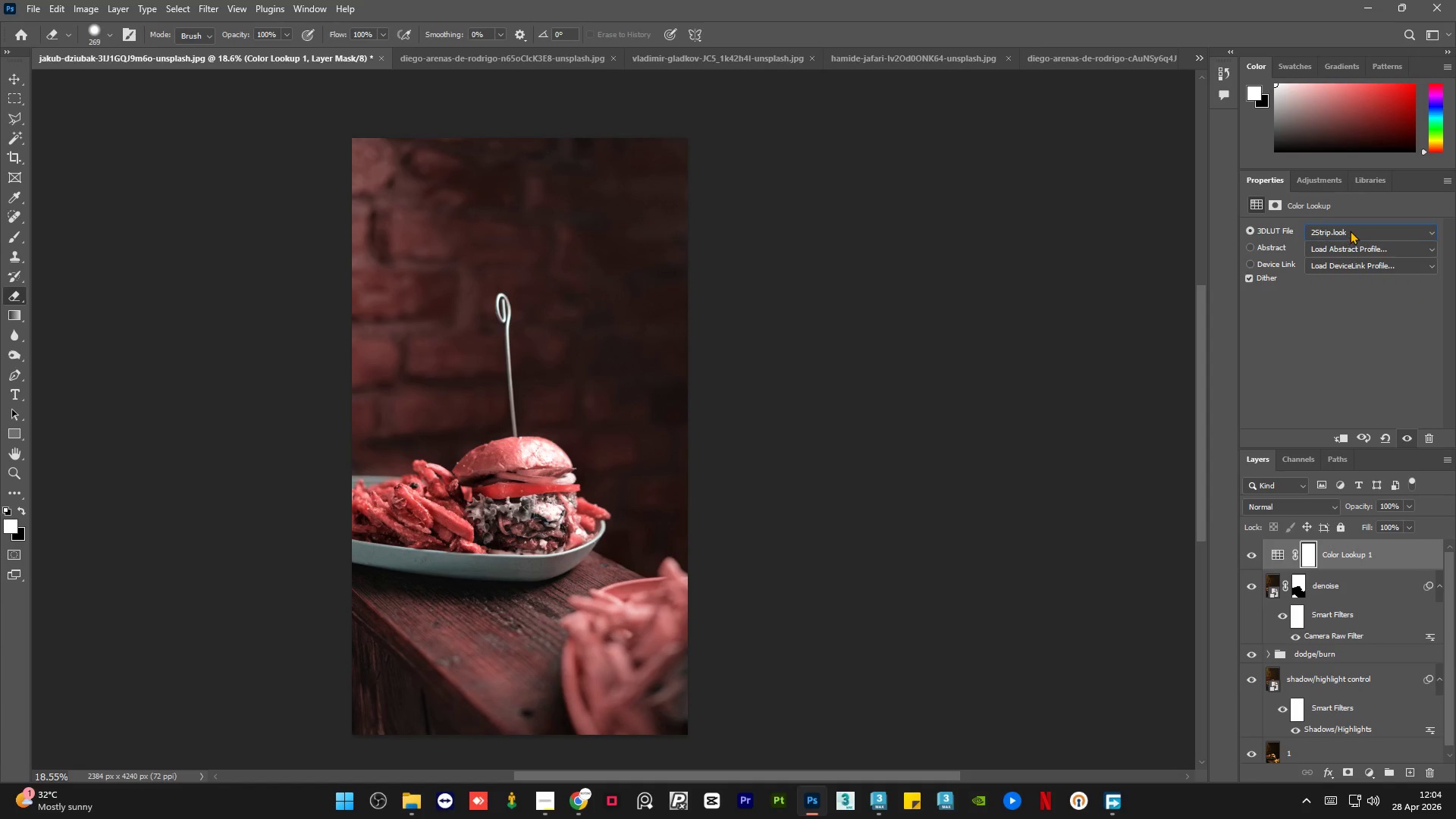 
scroll: coordinate [1350, 231], scroll_direction: down, amount: 1.0
 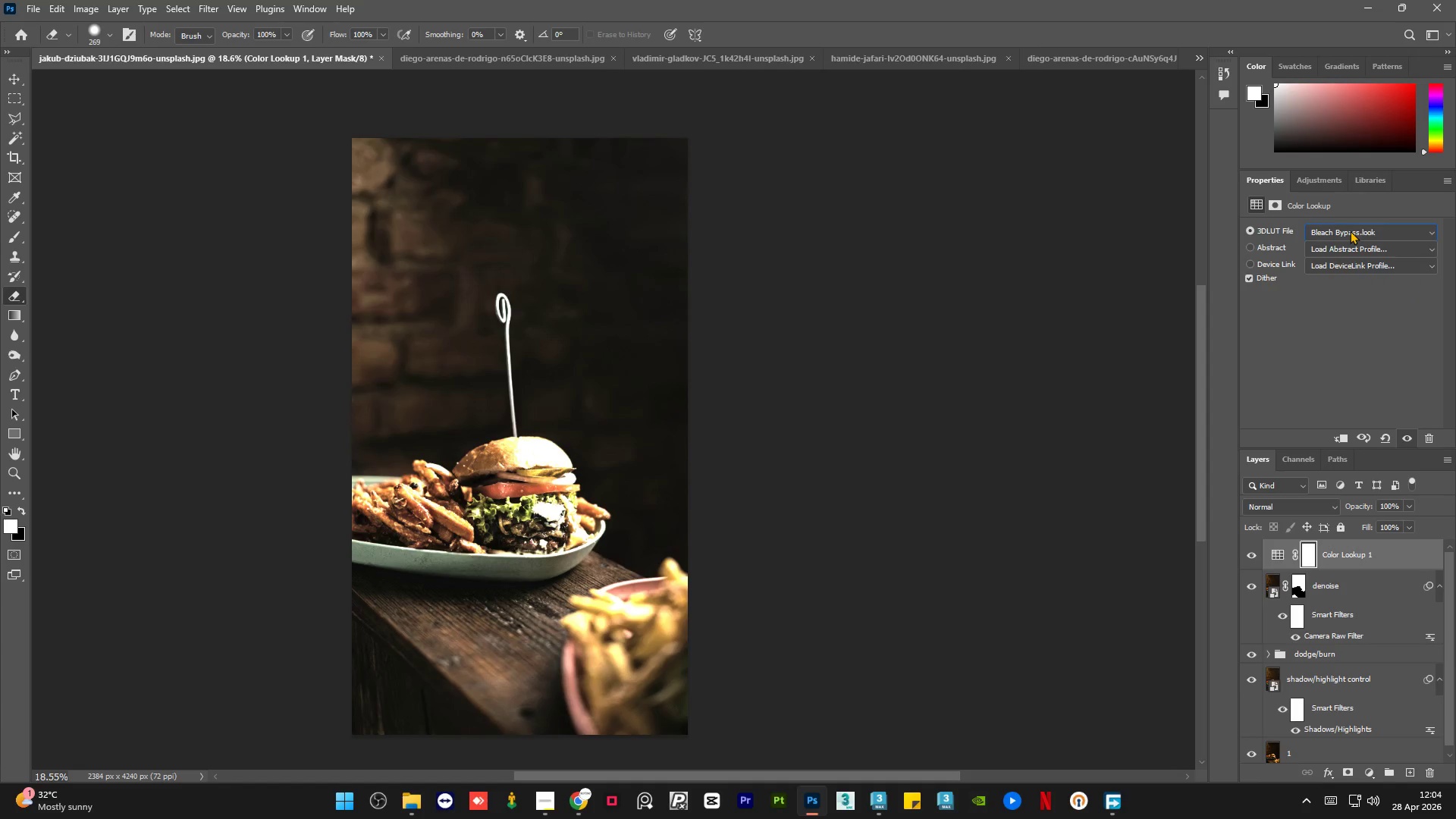 
scroll: coordinate [1350, 231], scroll_direction: up, amount: 1.0
 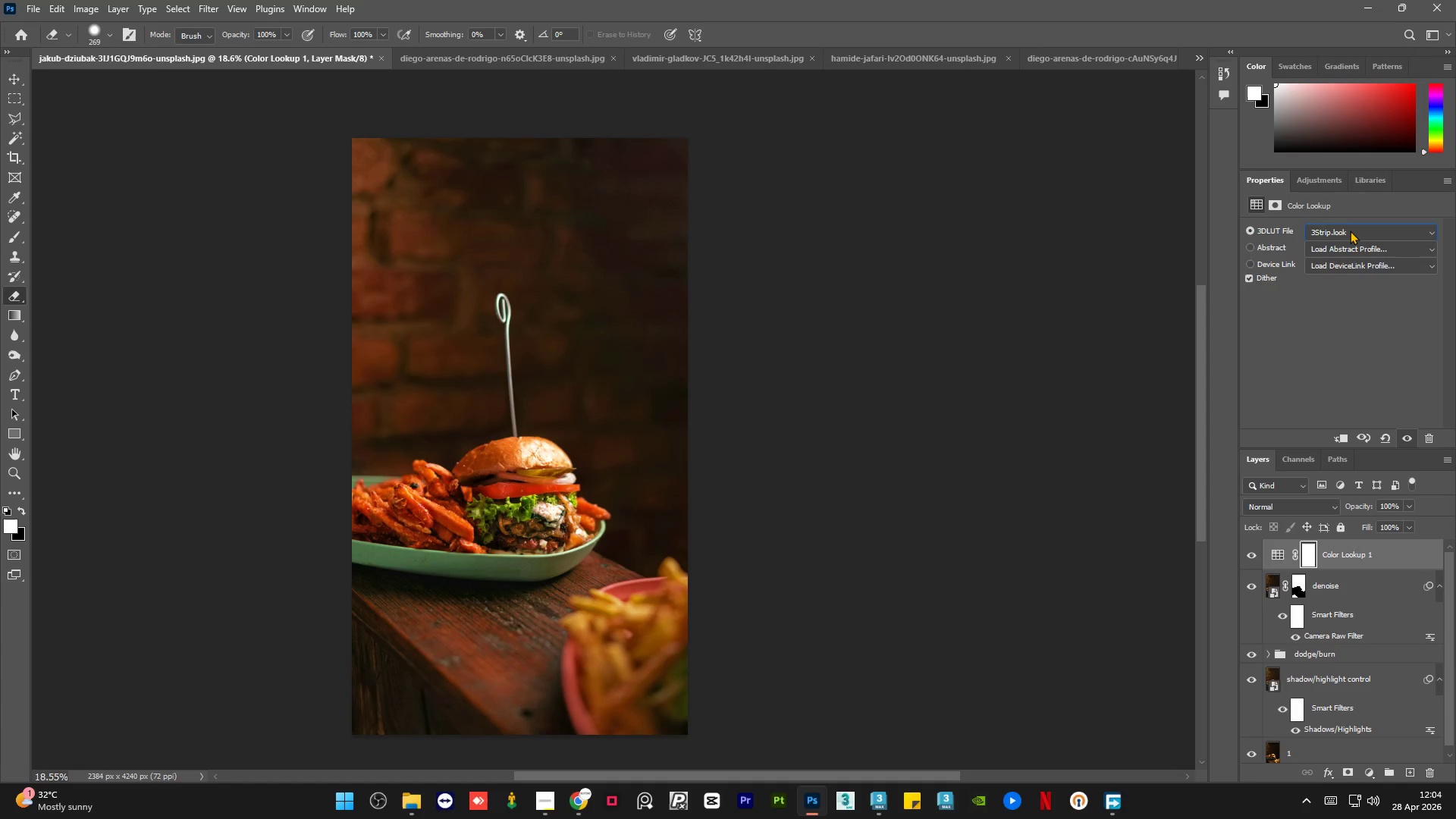 
scroll: coordinate [1350, 231], scroll_direction: down, amount: 1.0
 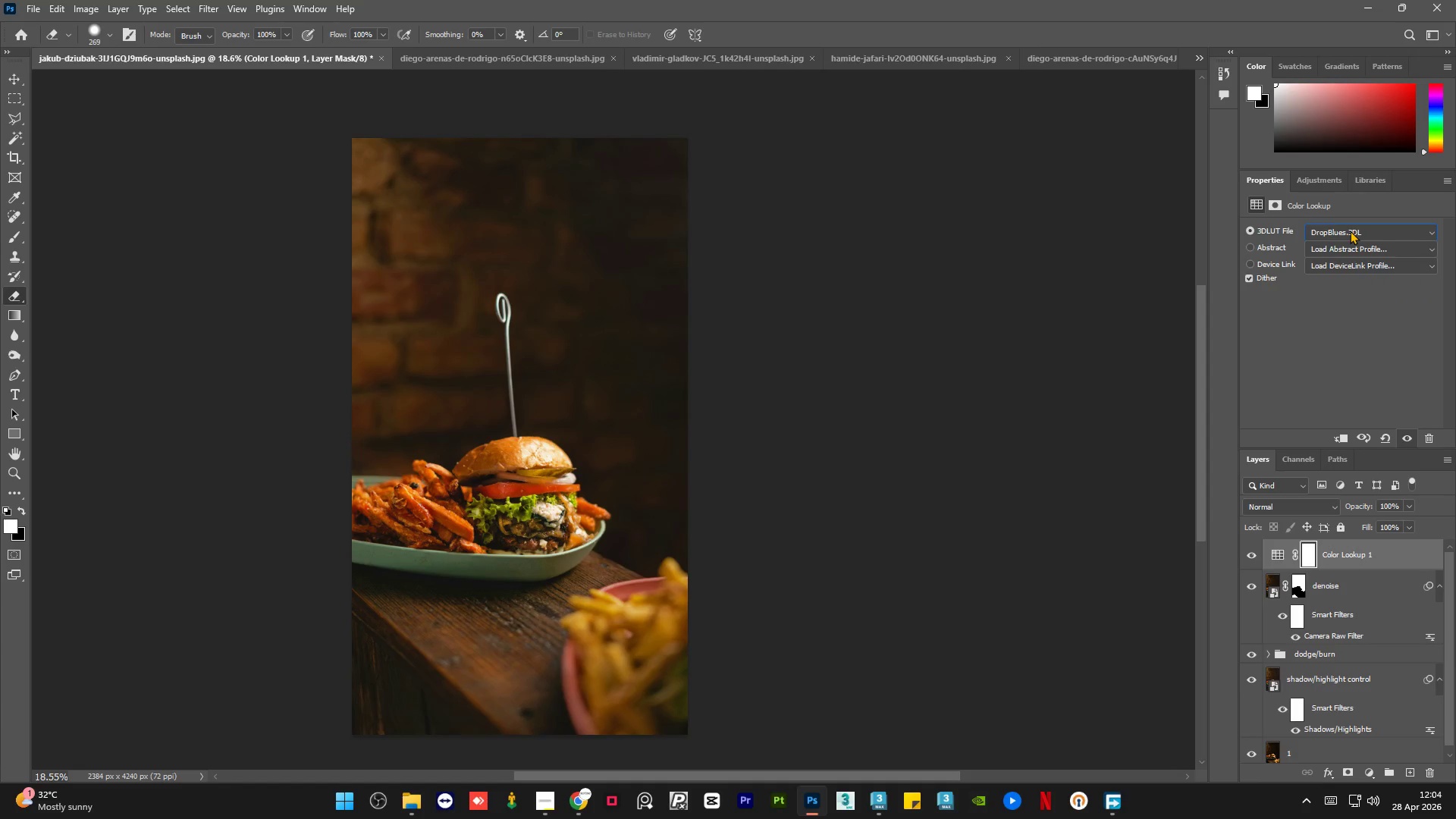 
scroll: coordinate [1350, 231], scroll_direction: up, amount: 1.0
 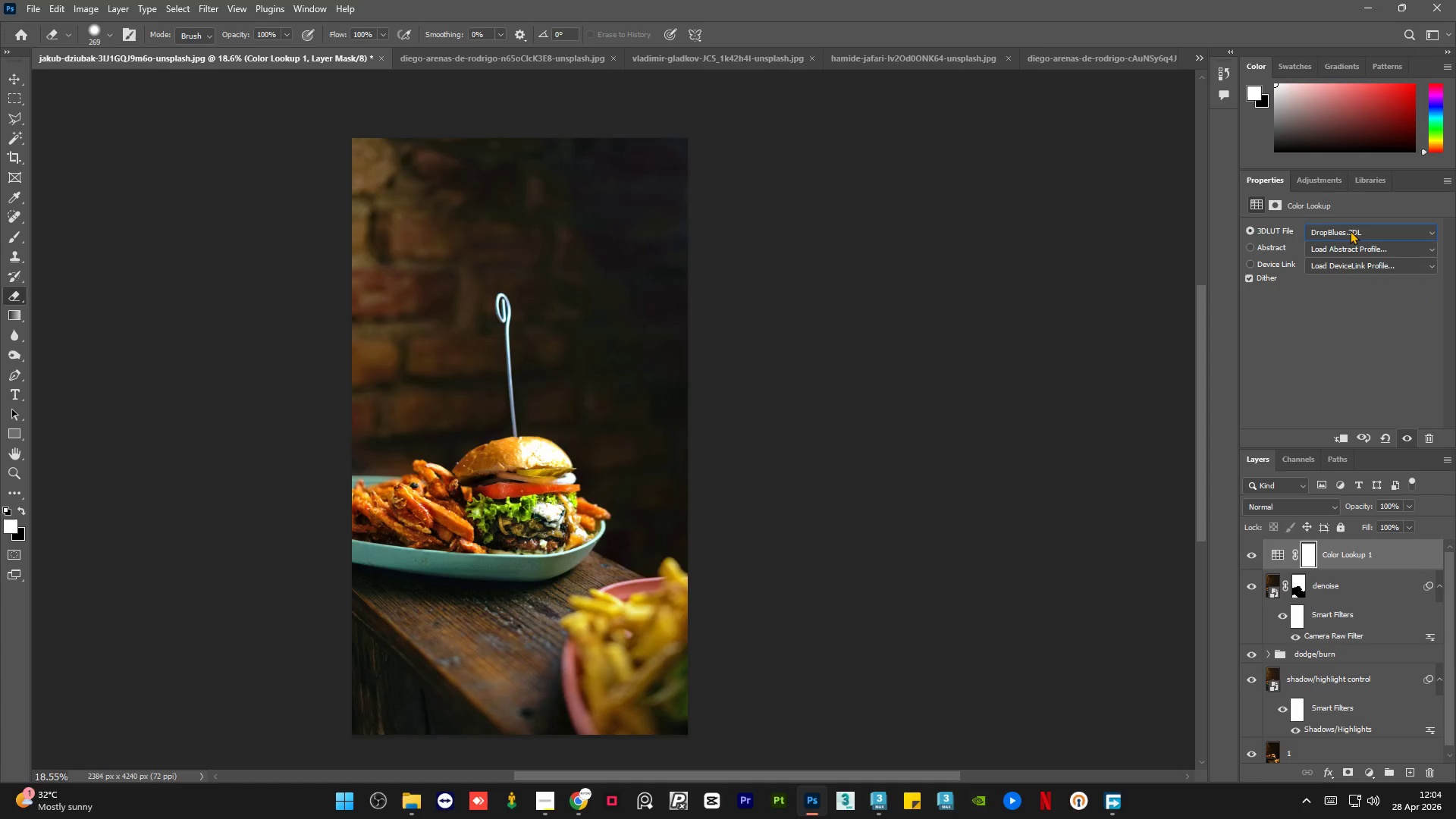 
scroll: coordinate [1350, 231], scroll_direction: down, amount: 2.0
 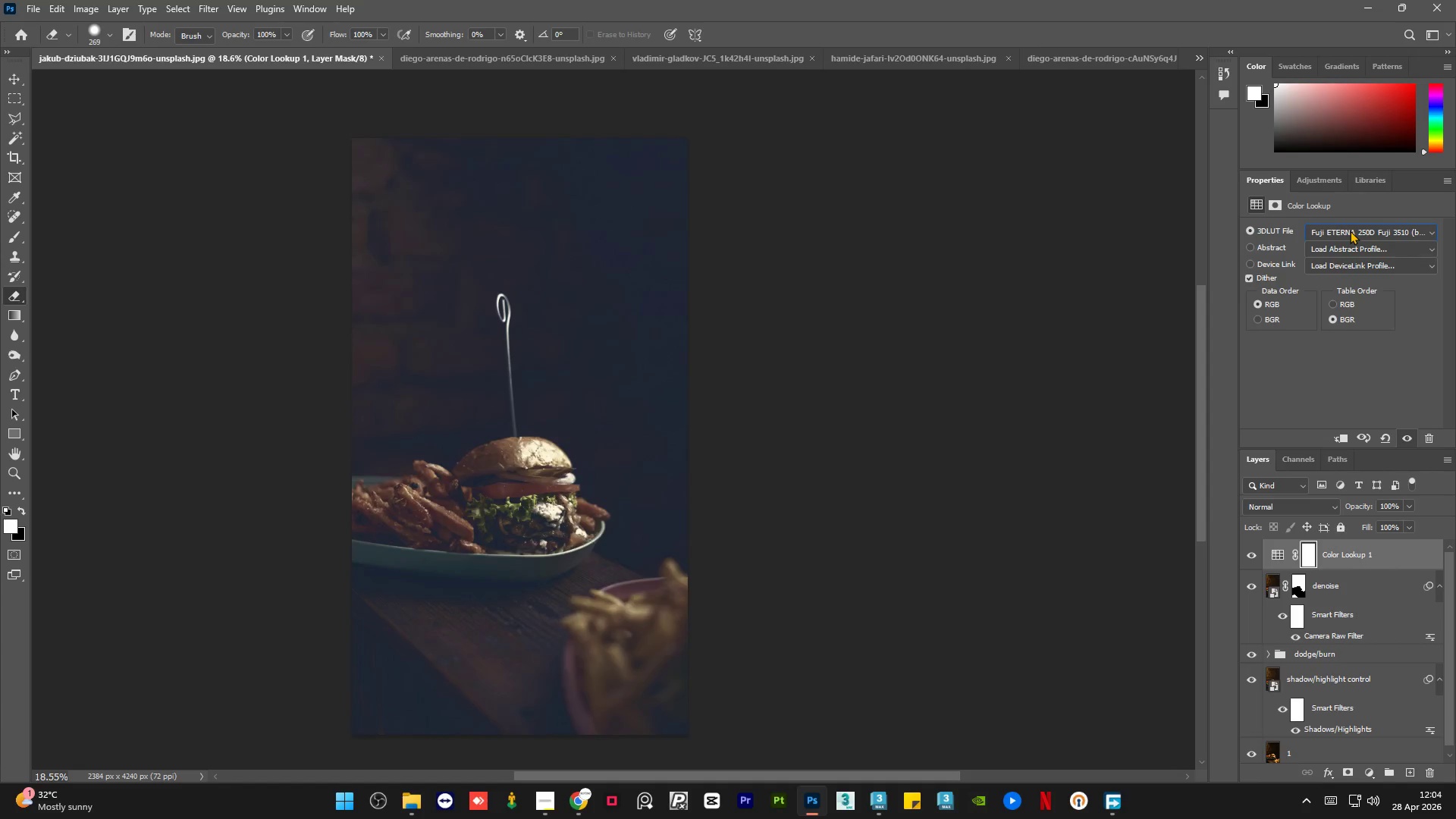 
scroll: coordinate [1350, 231], scroll_direction: up, amount: 1.0
 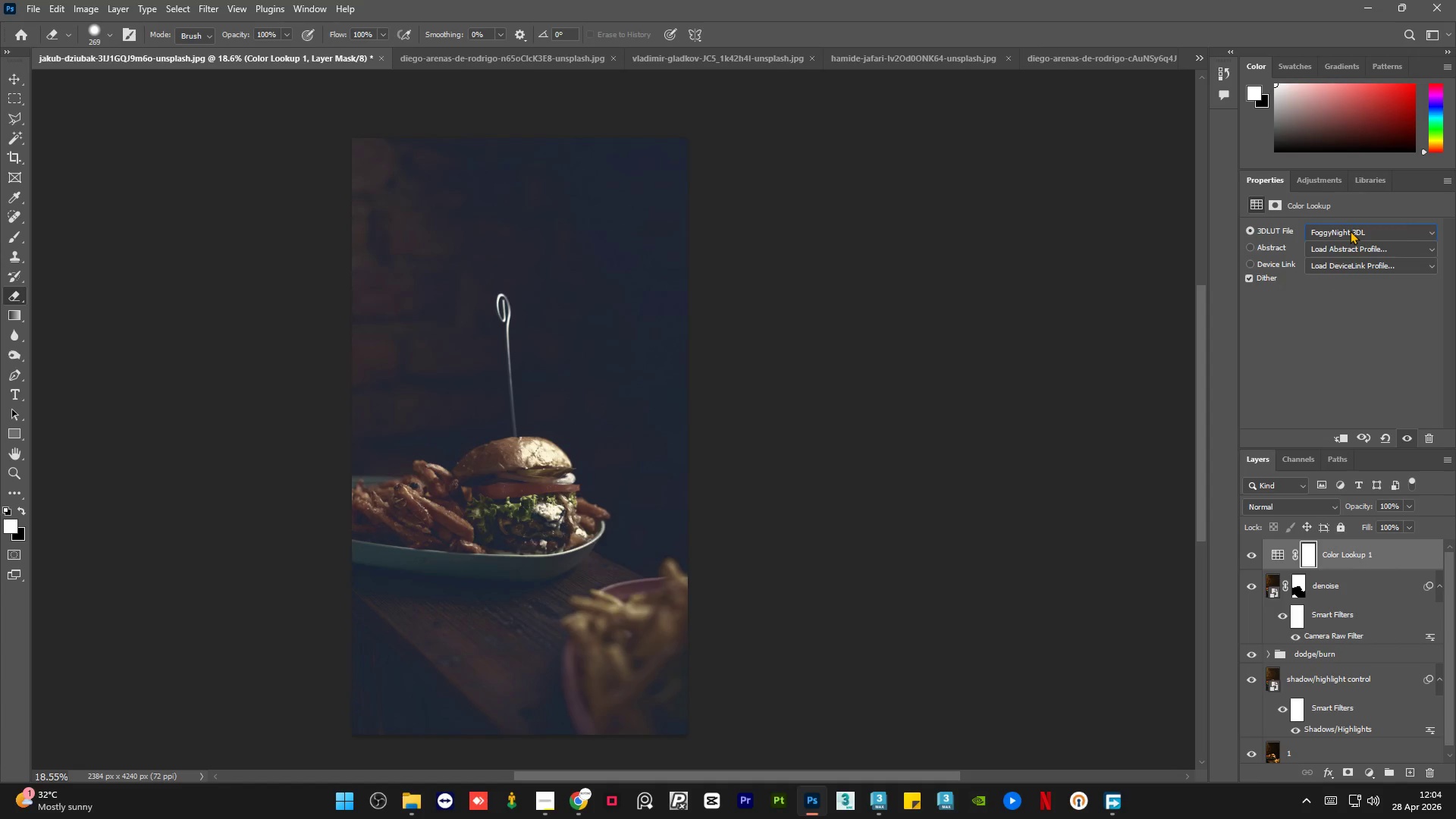 
scroll: coordinate [1350, 231], scroll_direction: down, amount: 3.0
 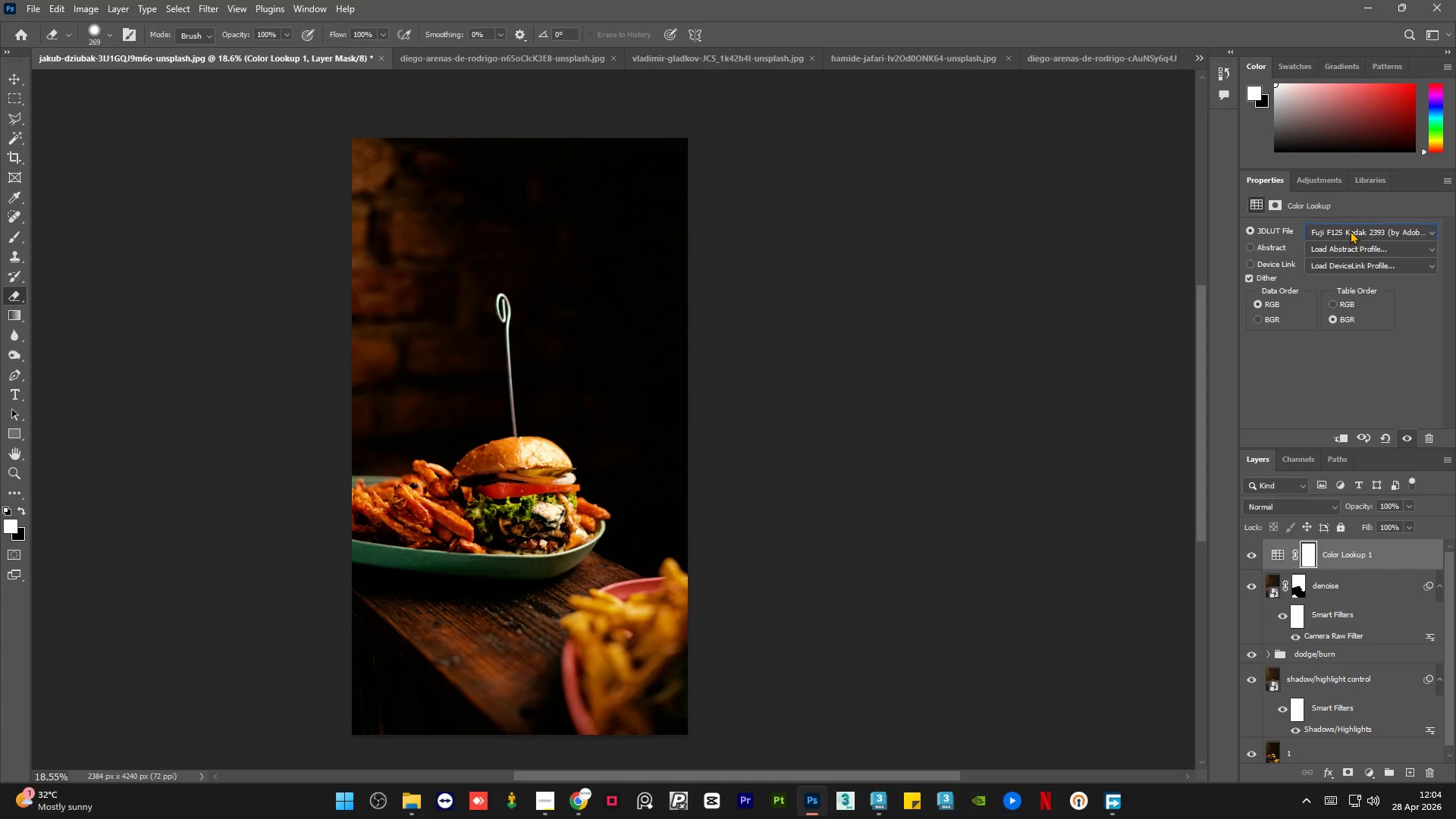 
scroll: coordinate [1350, 231], scroll_direction: up, amount: 1.0
 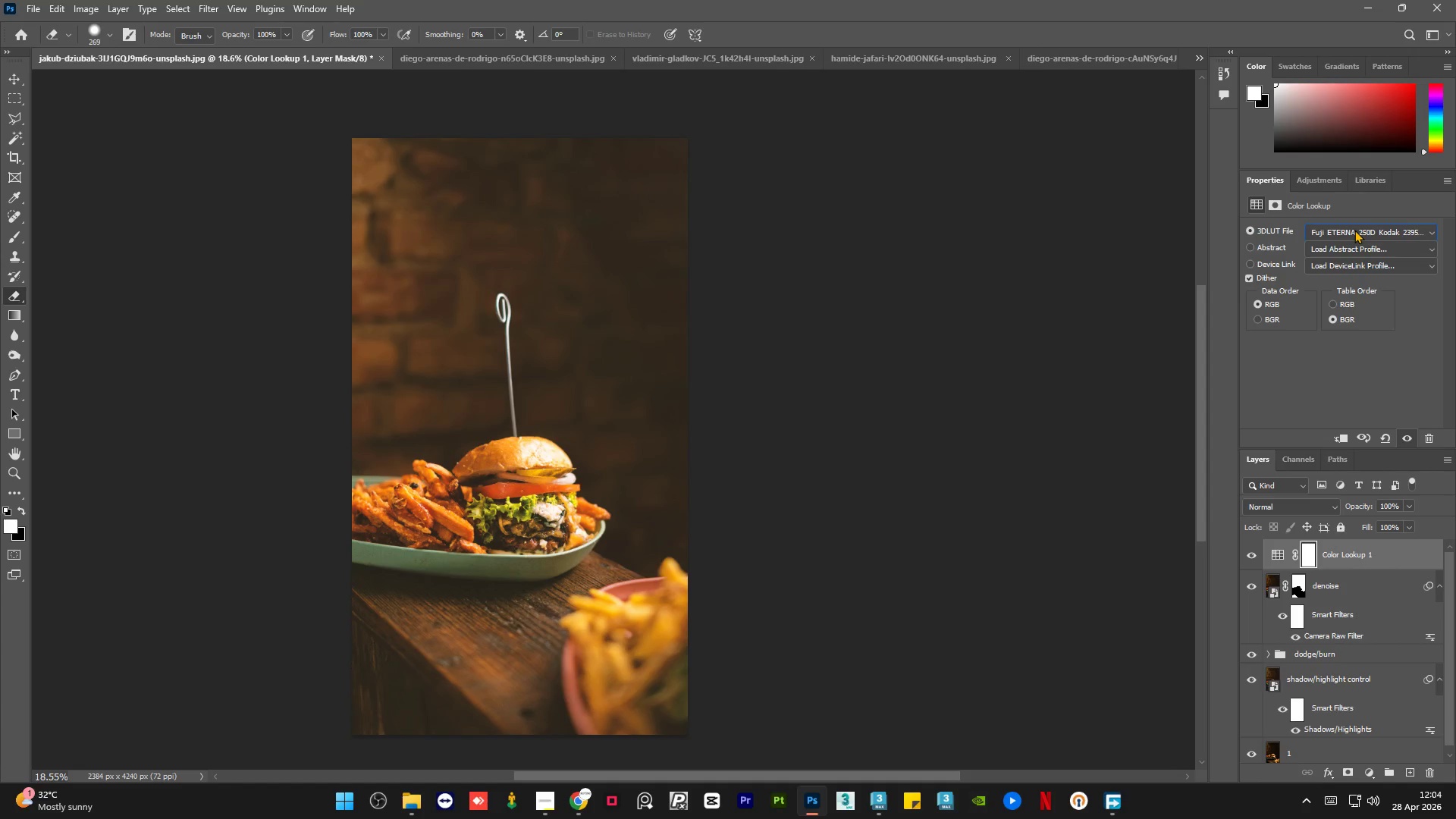 
scroll: coordinate [1354, 230], scroll_direction: down, amount: 1.0
 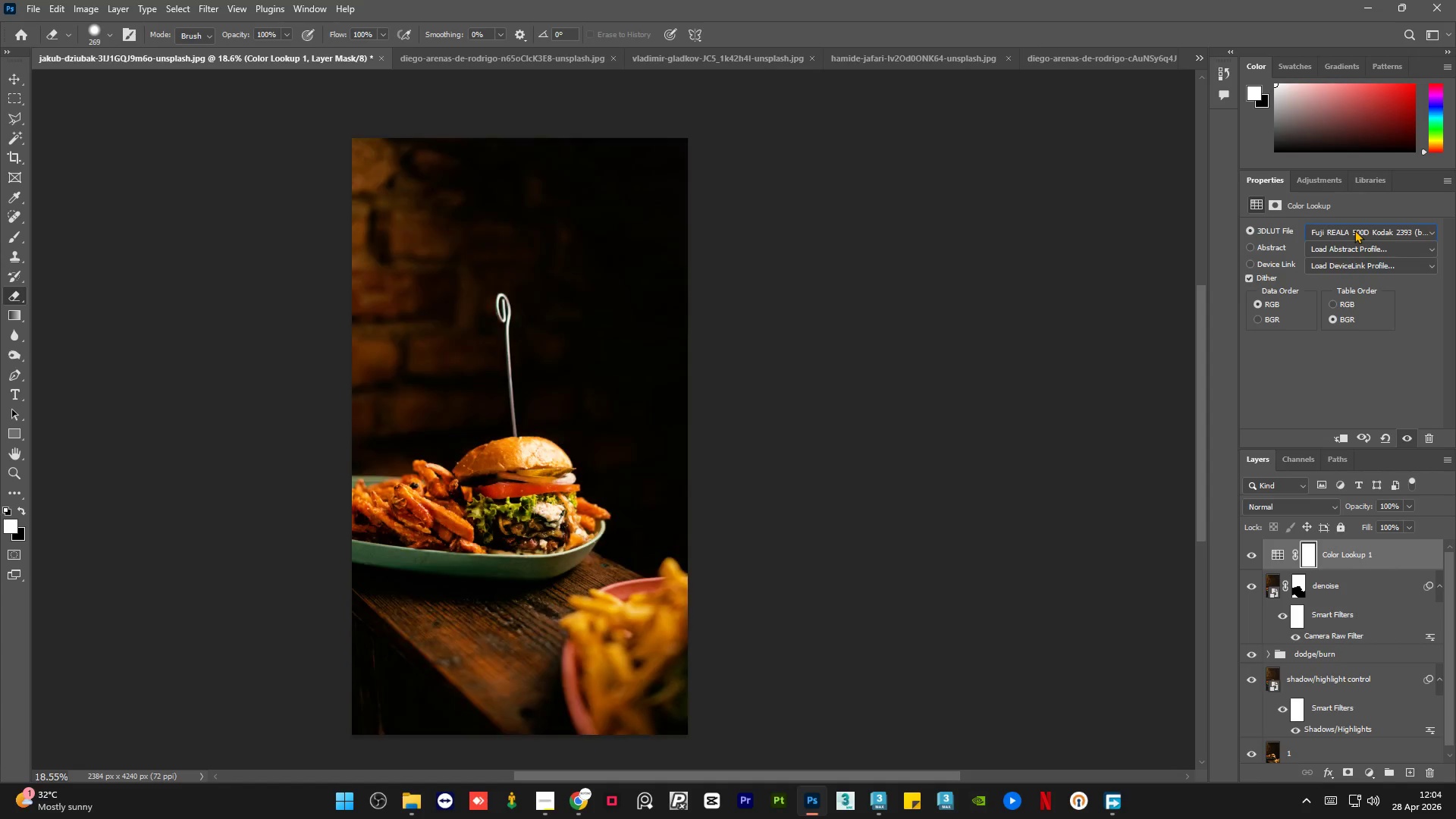 
scroll: coordinate [1354, 230], scroll_direction: up, amount: 1.0
 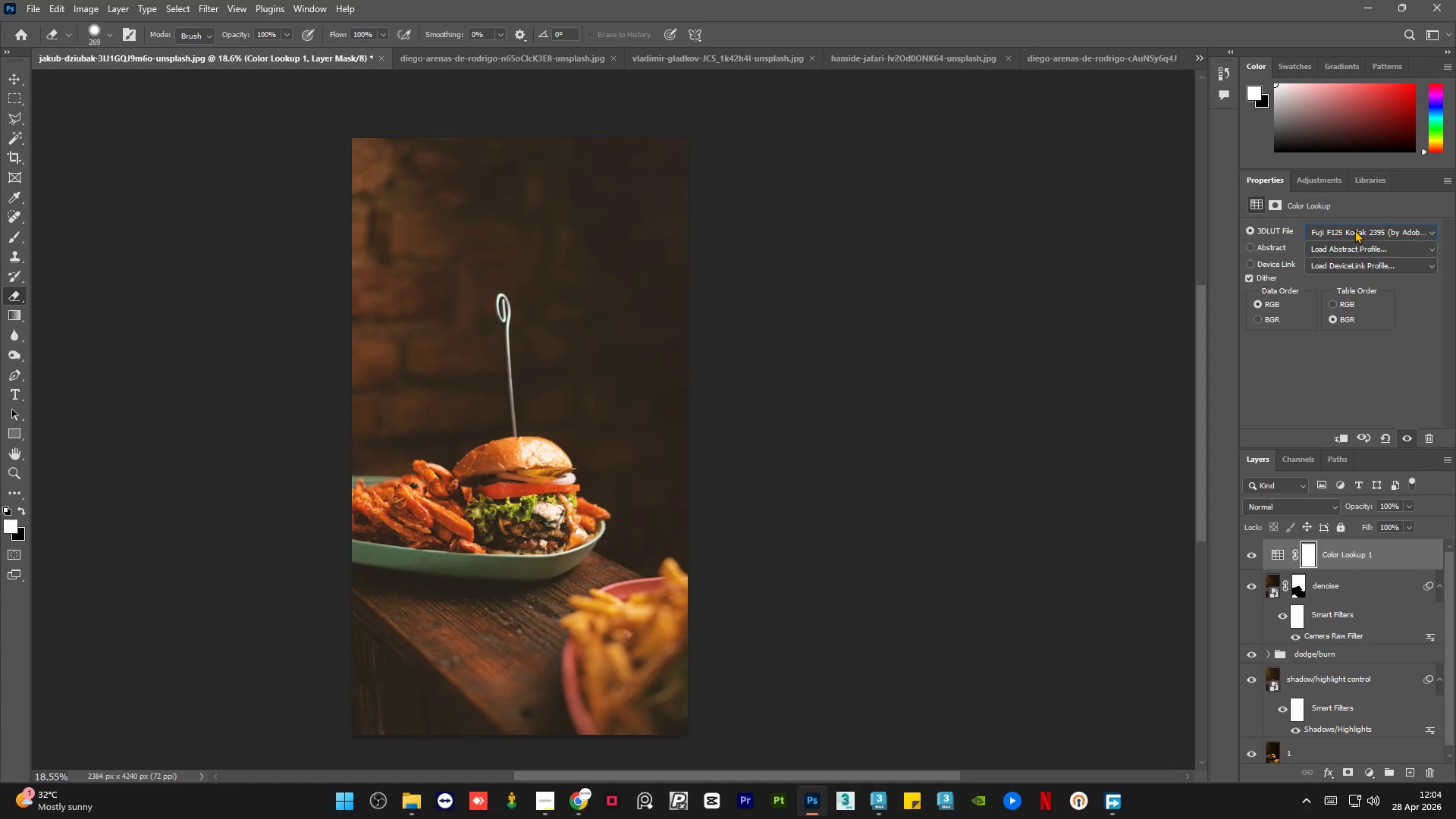 
scroll: coordinate [1354, 230], scroll_direction: down, amount: 1.0
 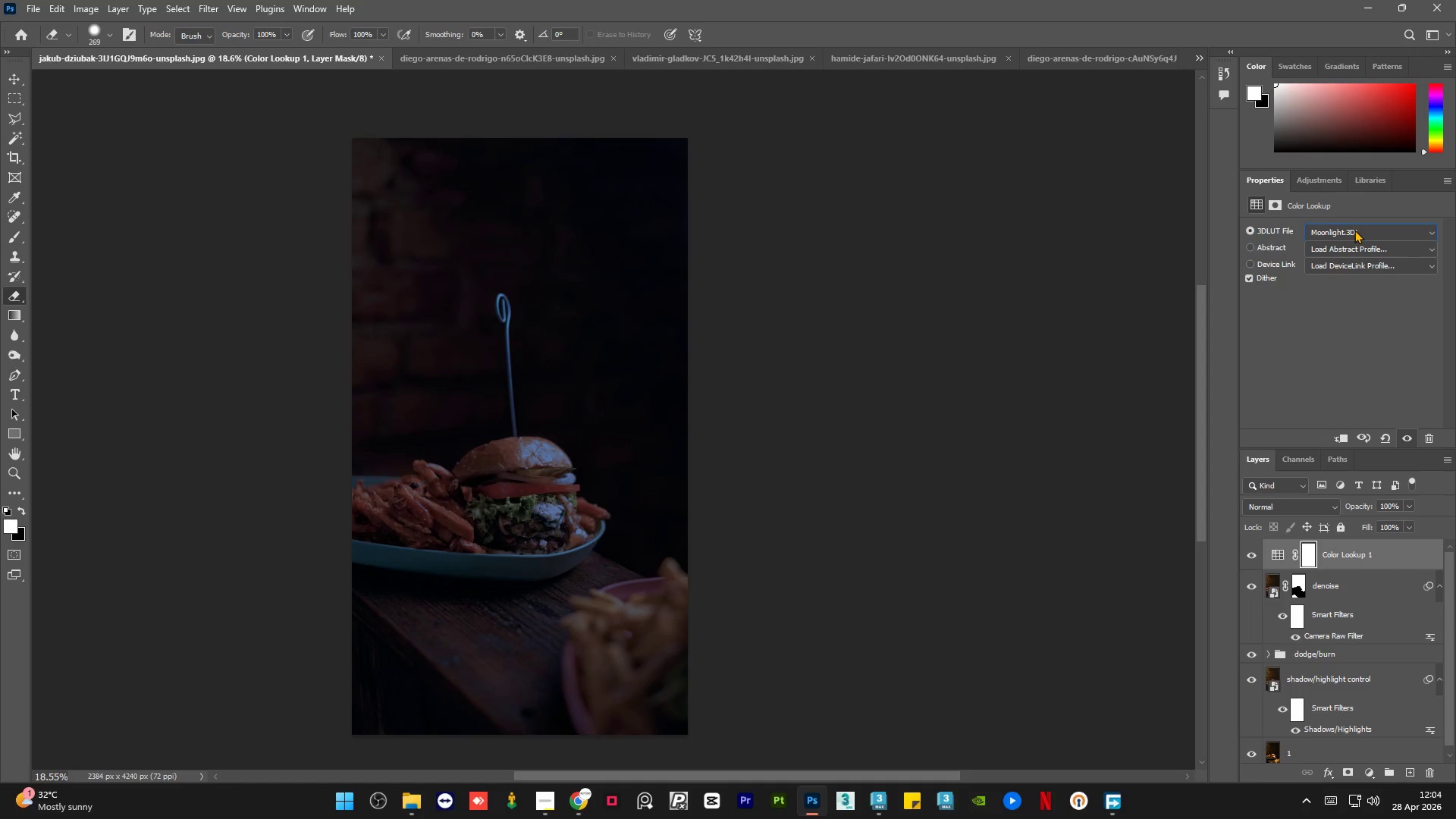 
left_click([1353, 249])
 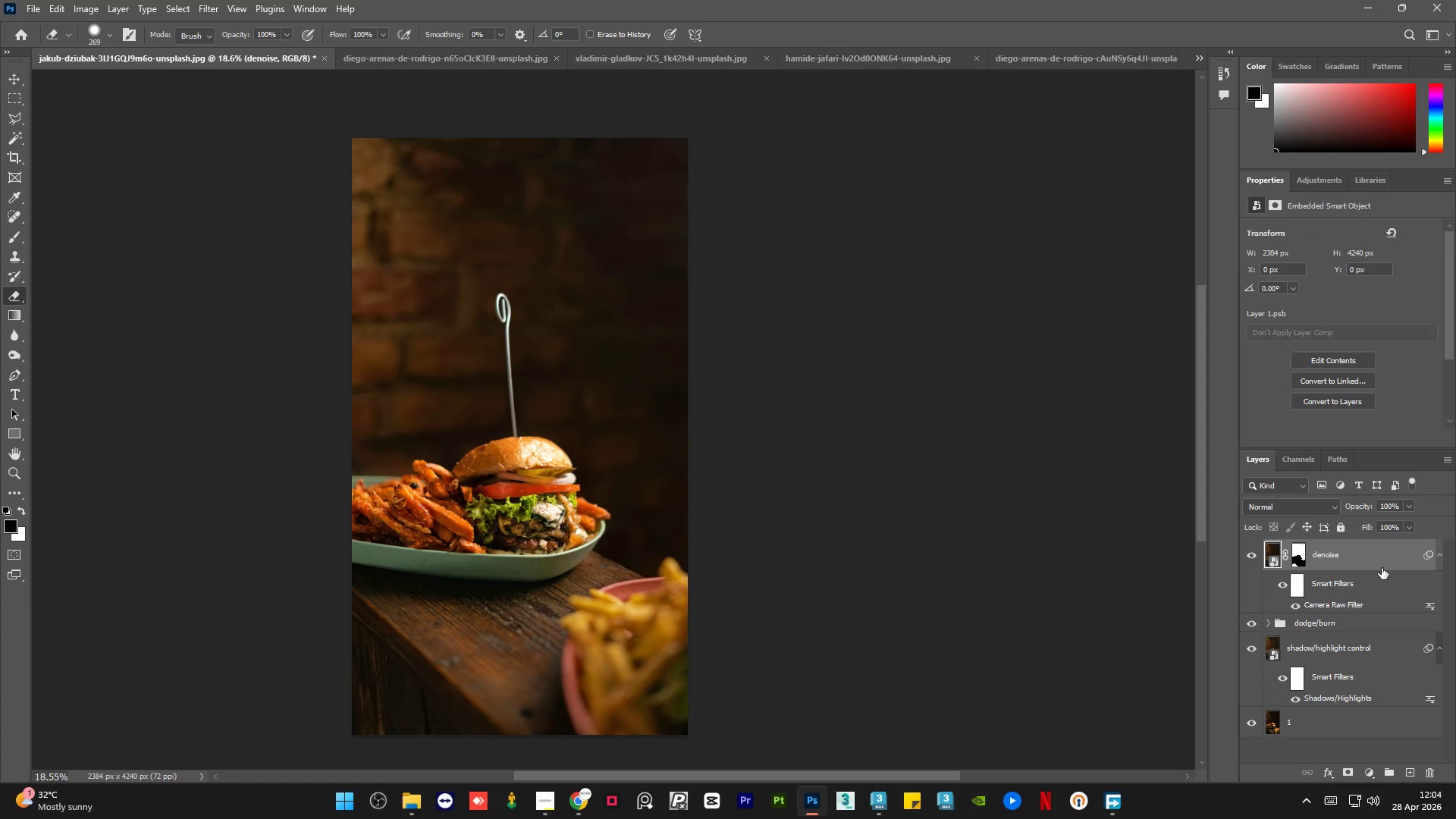 
key(Alt+Control+Shift+AltLeft)
 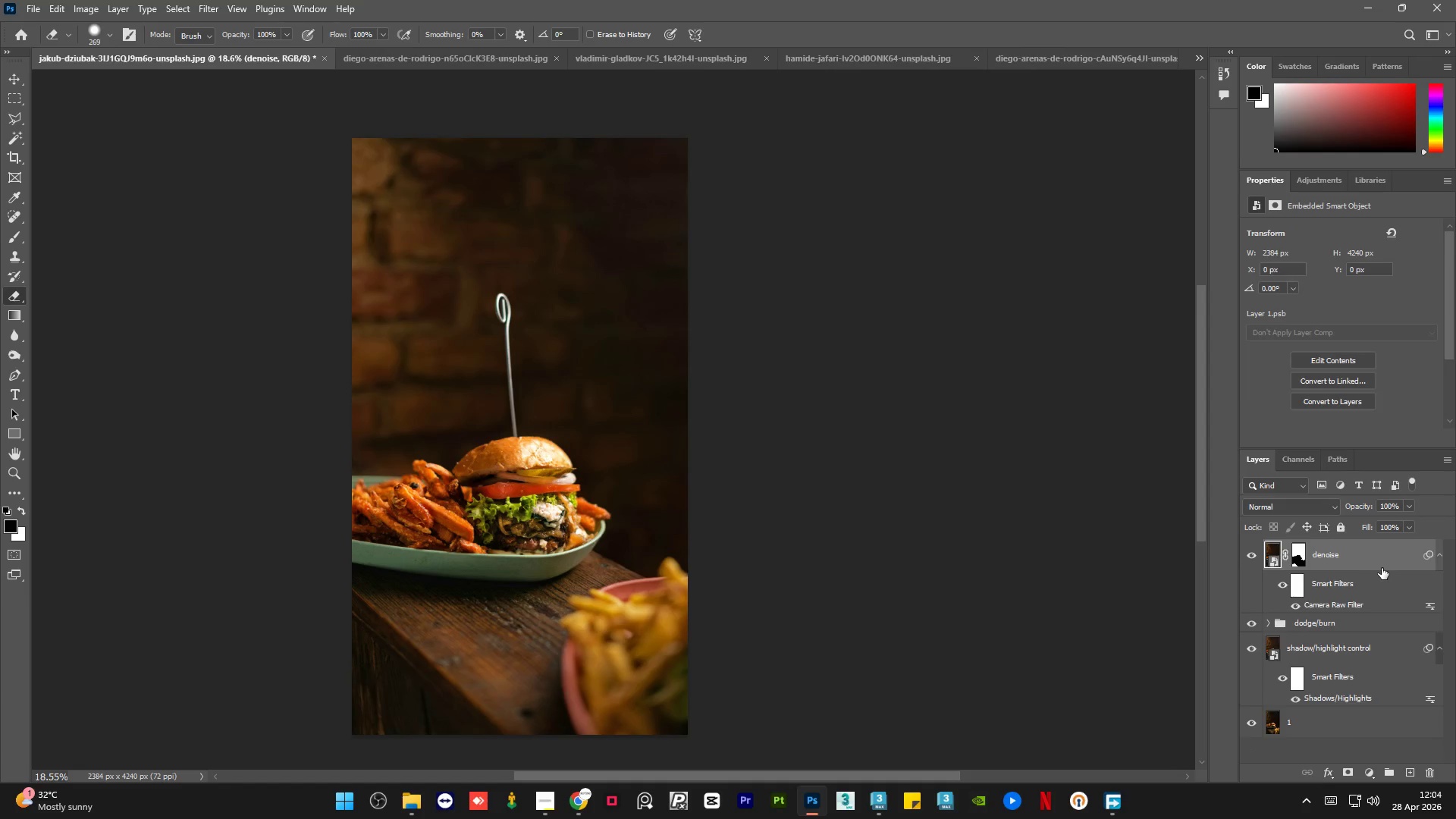 
key(Alt+Control+Shift+E)
 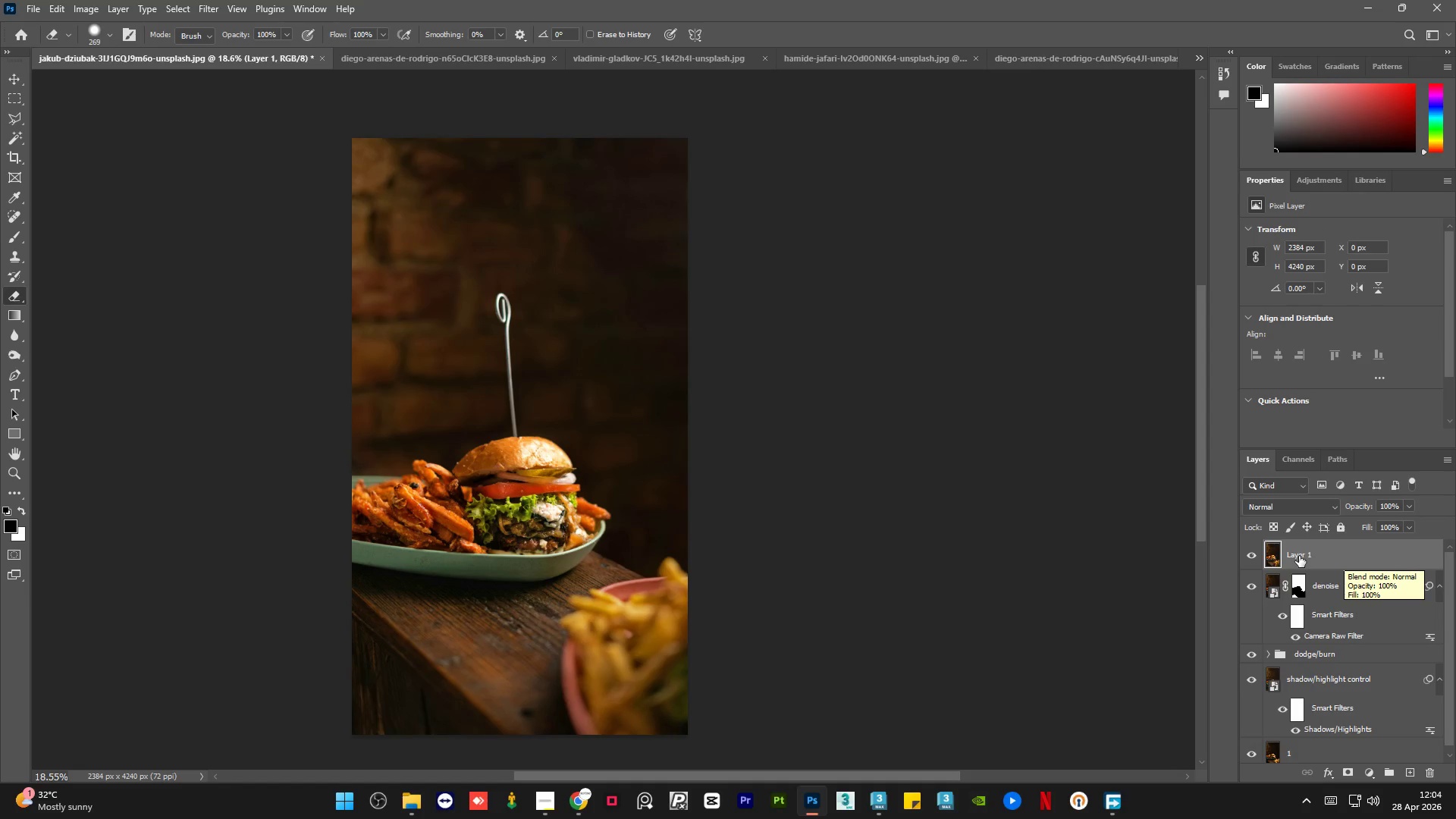 
double_click([1299, 556])
 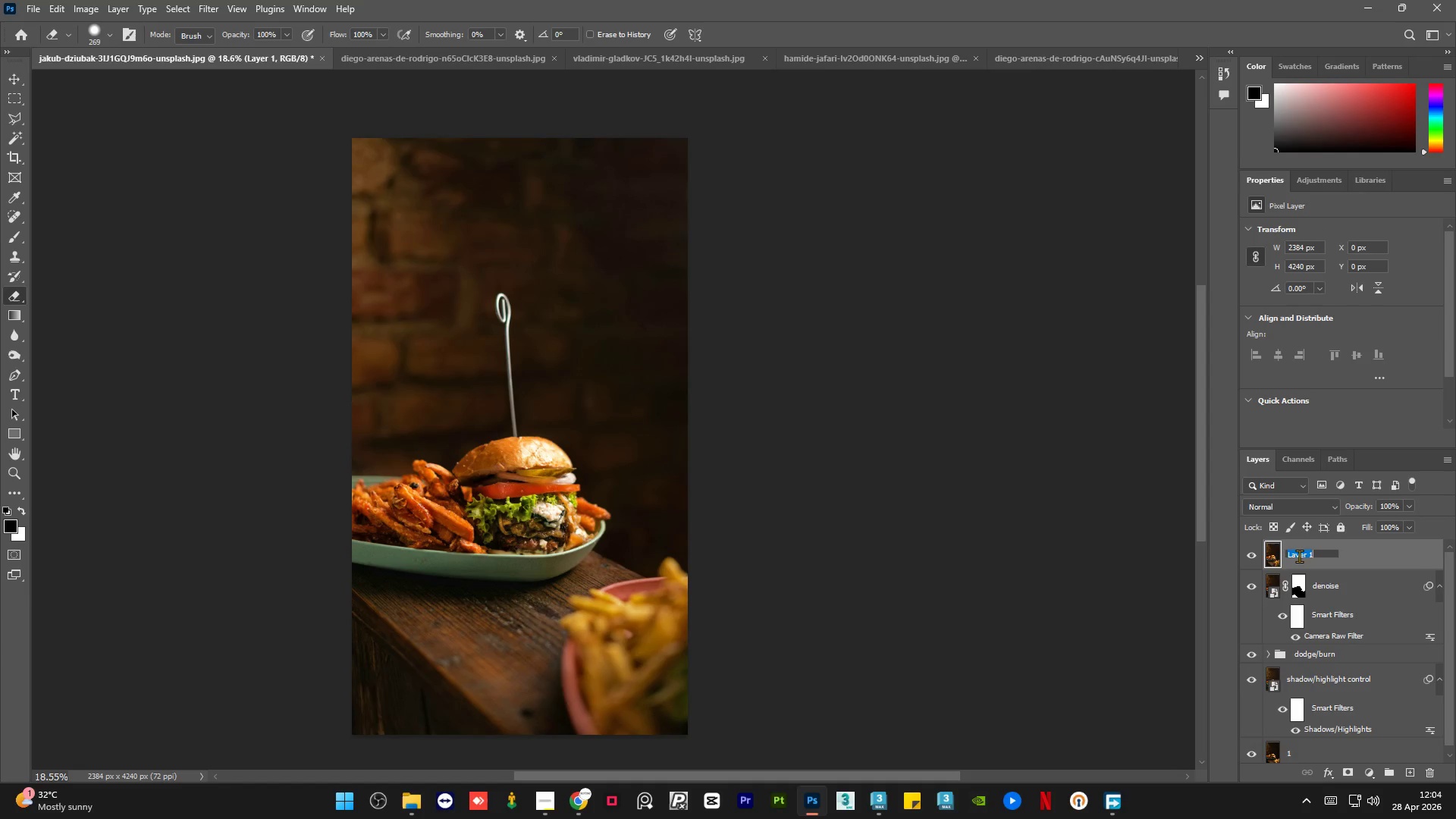 
type(color grade)
 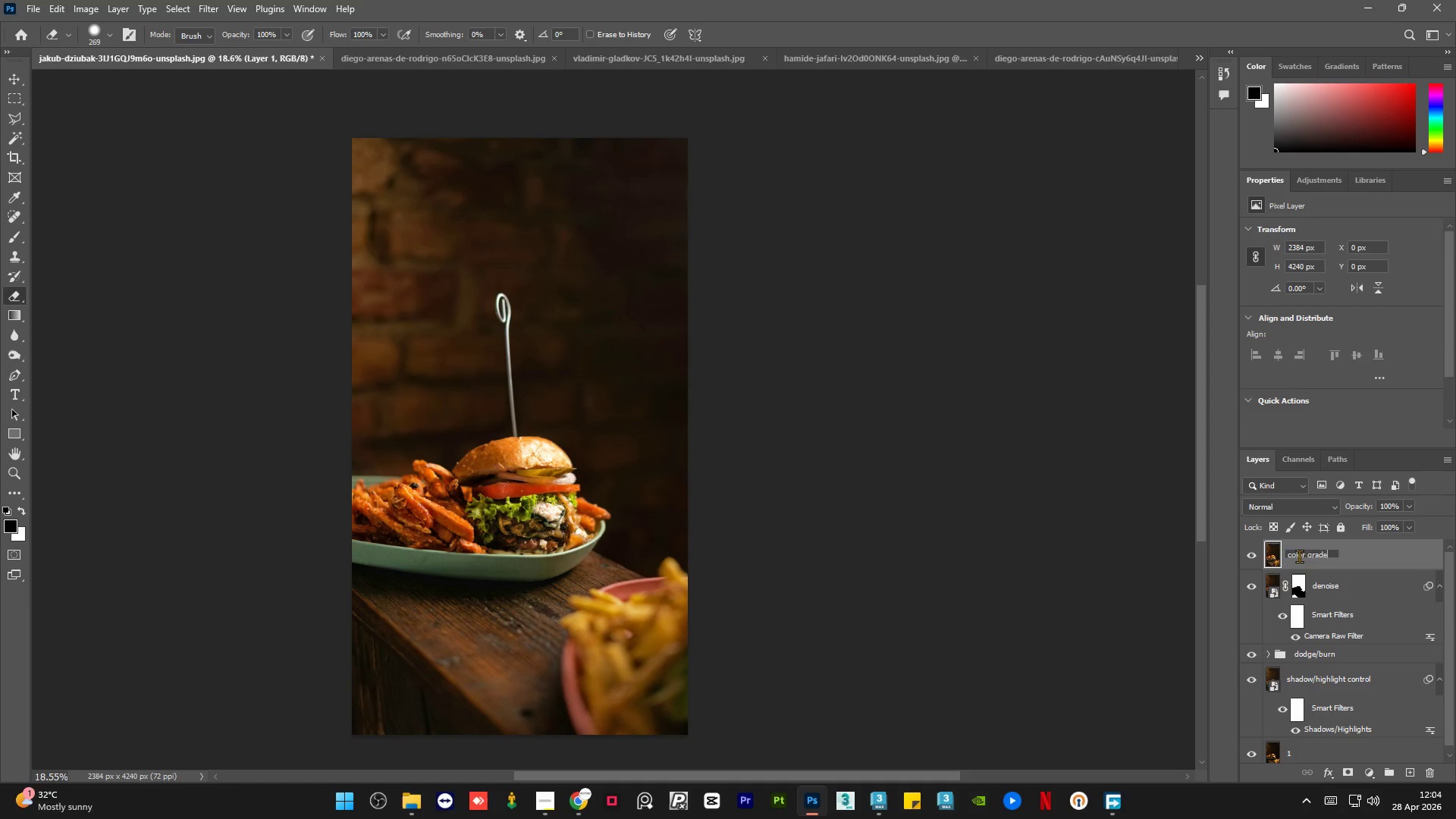 
key(Enter)
 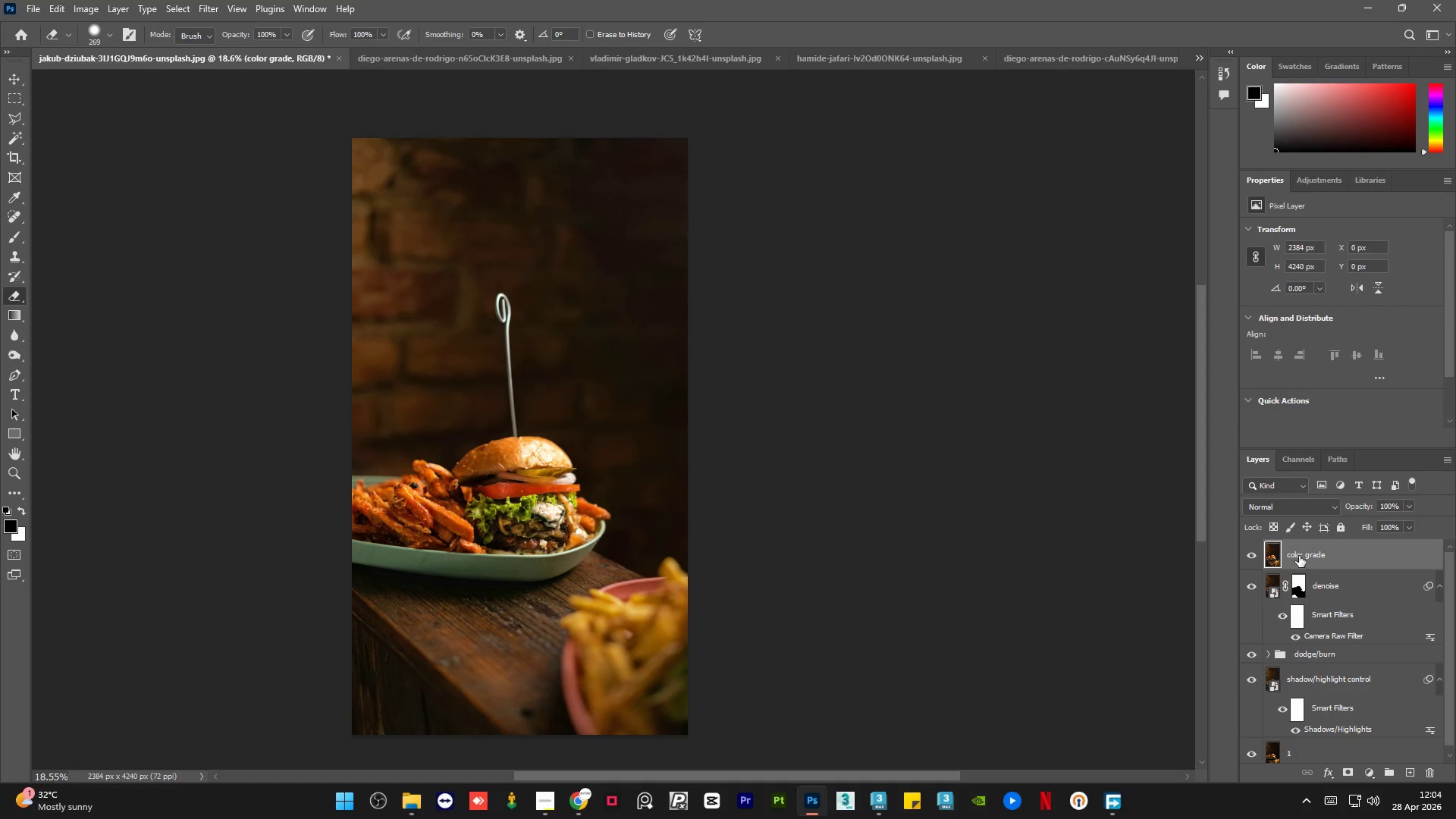 
right_click([1299, 556])
 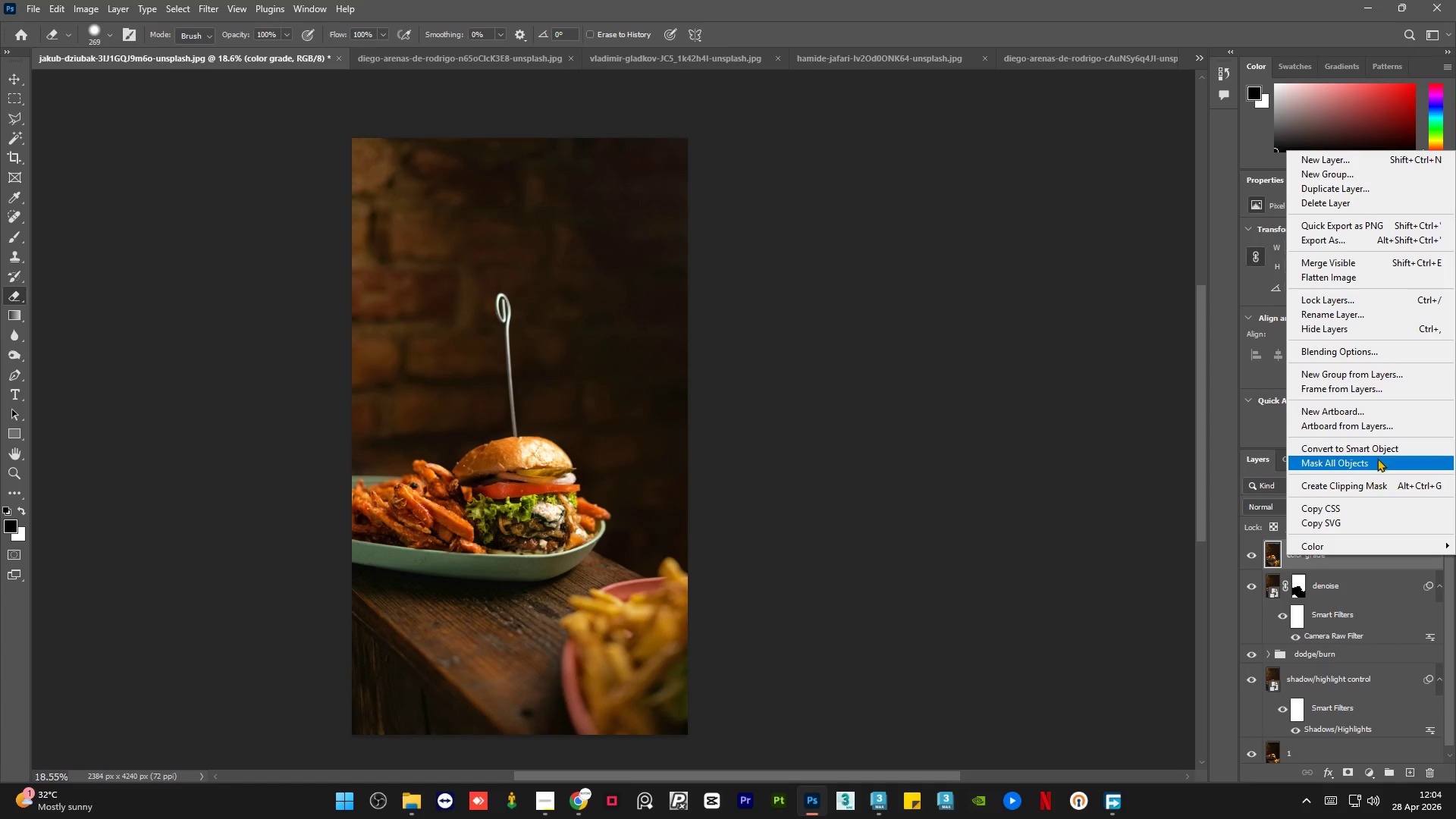 
left_click([1385, 443])
 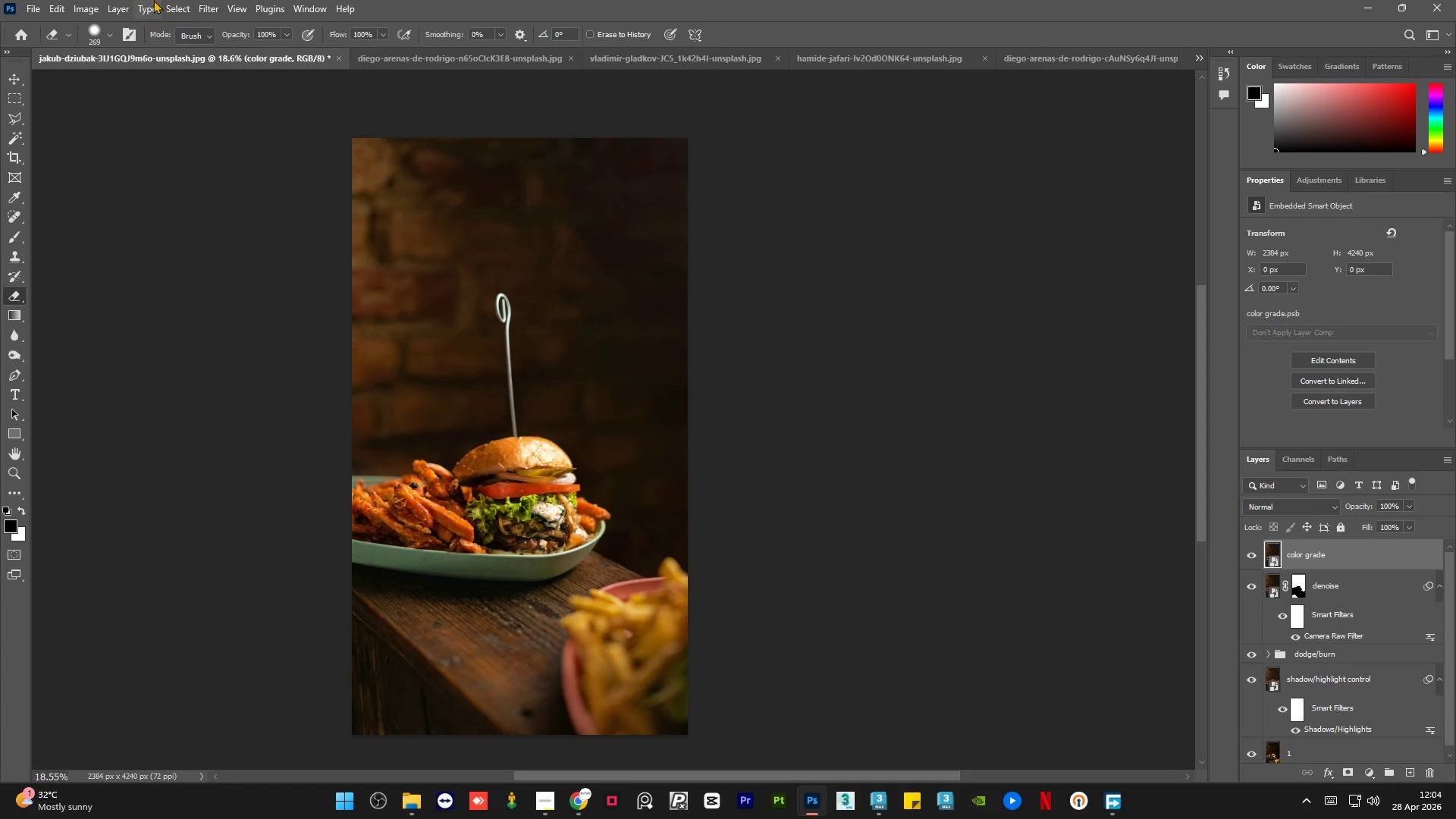 
left_click([212, 0])
 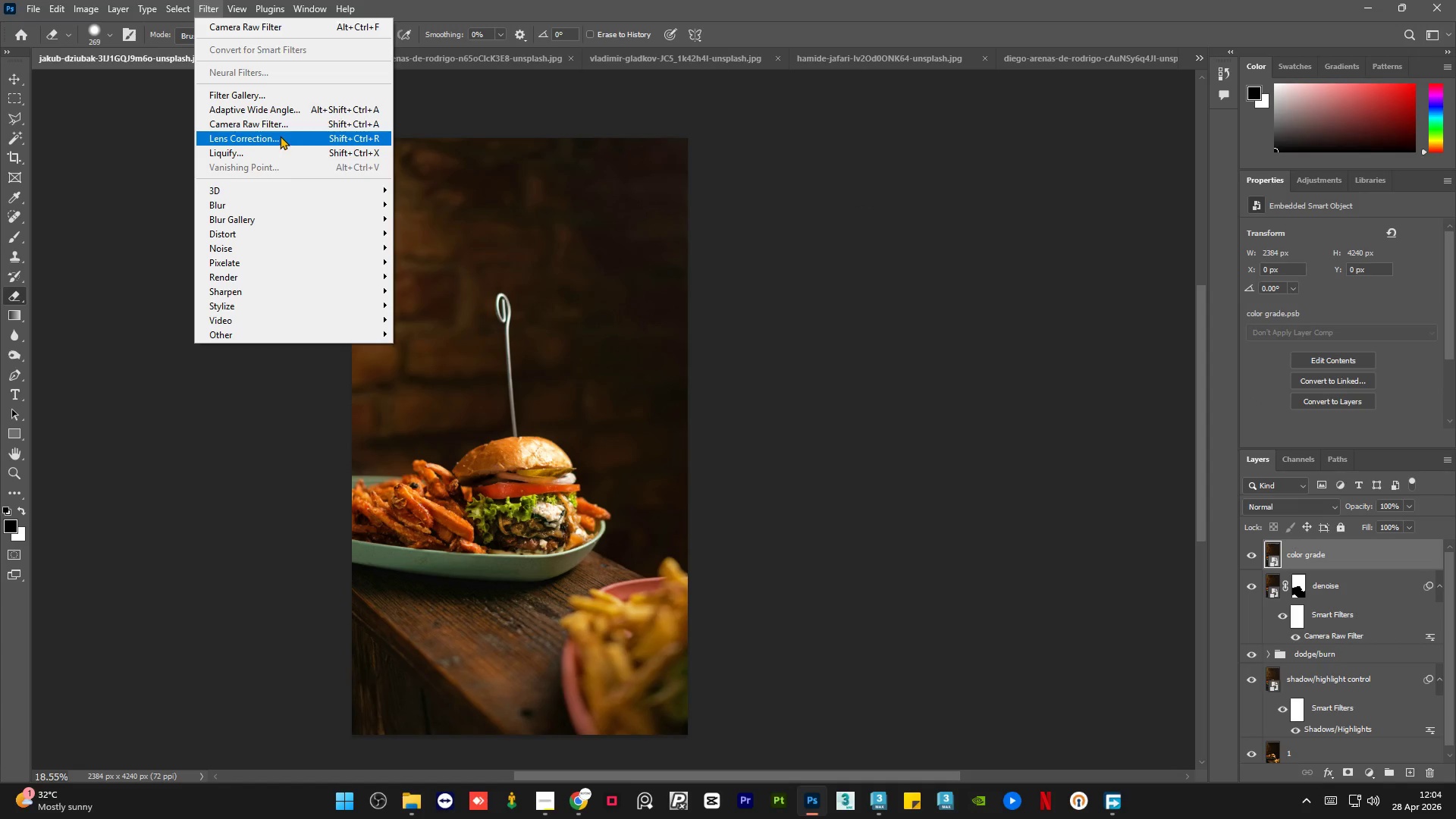 
left_click([283, 125])
 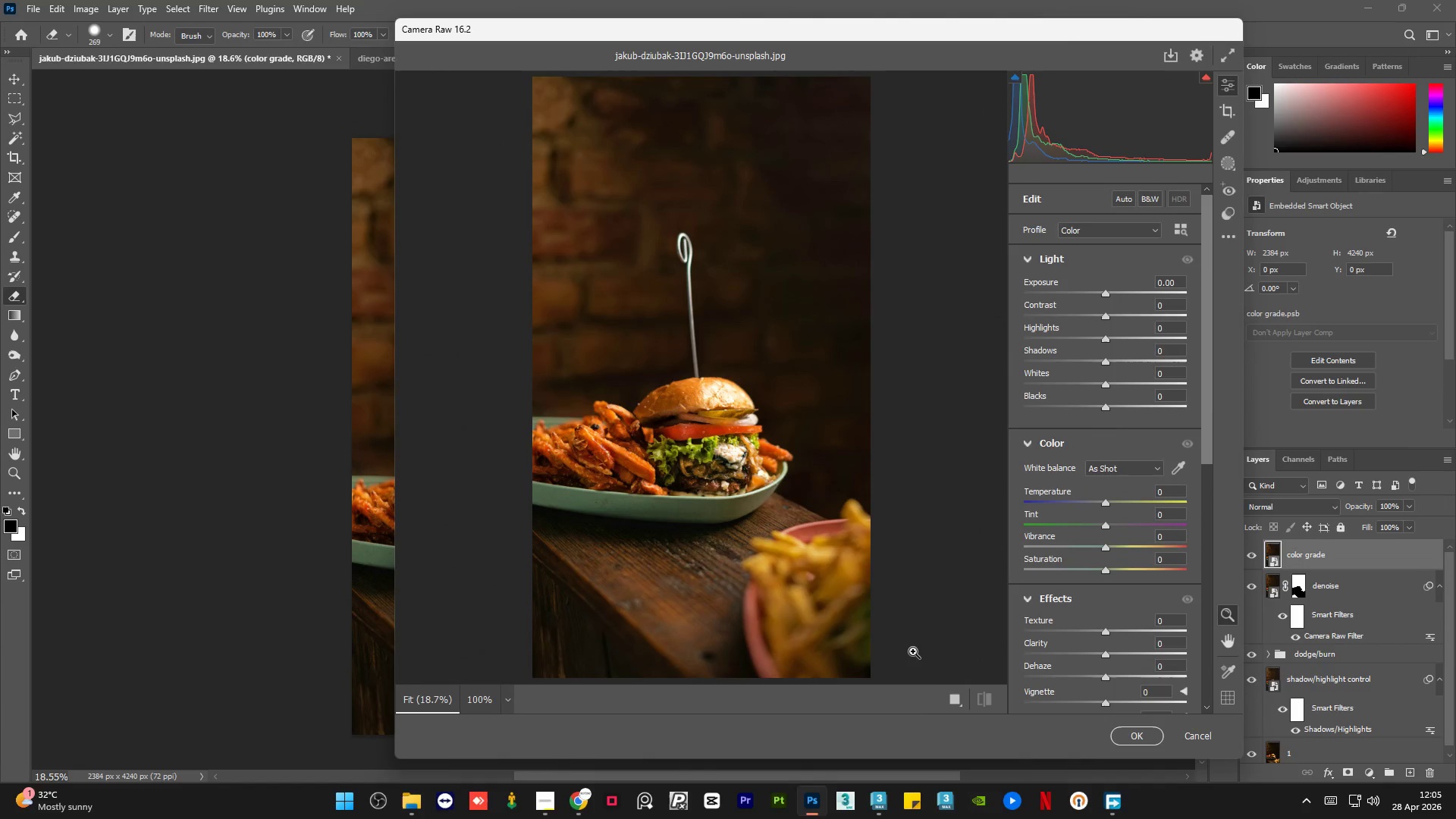 
left_click([957, 700])
 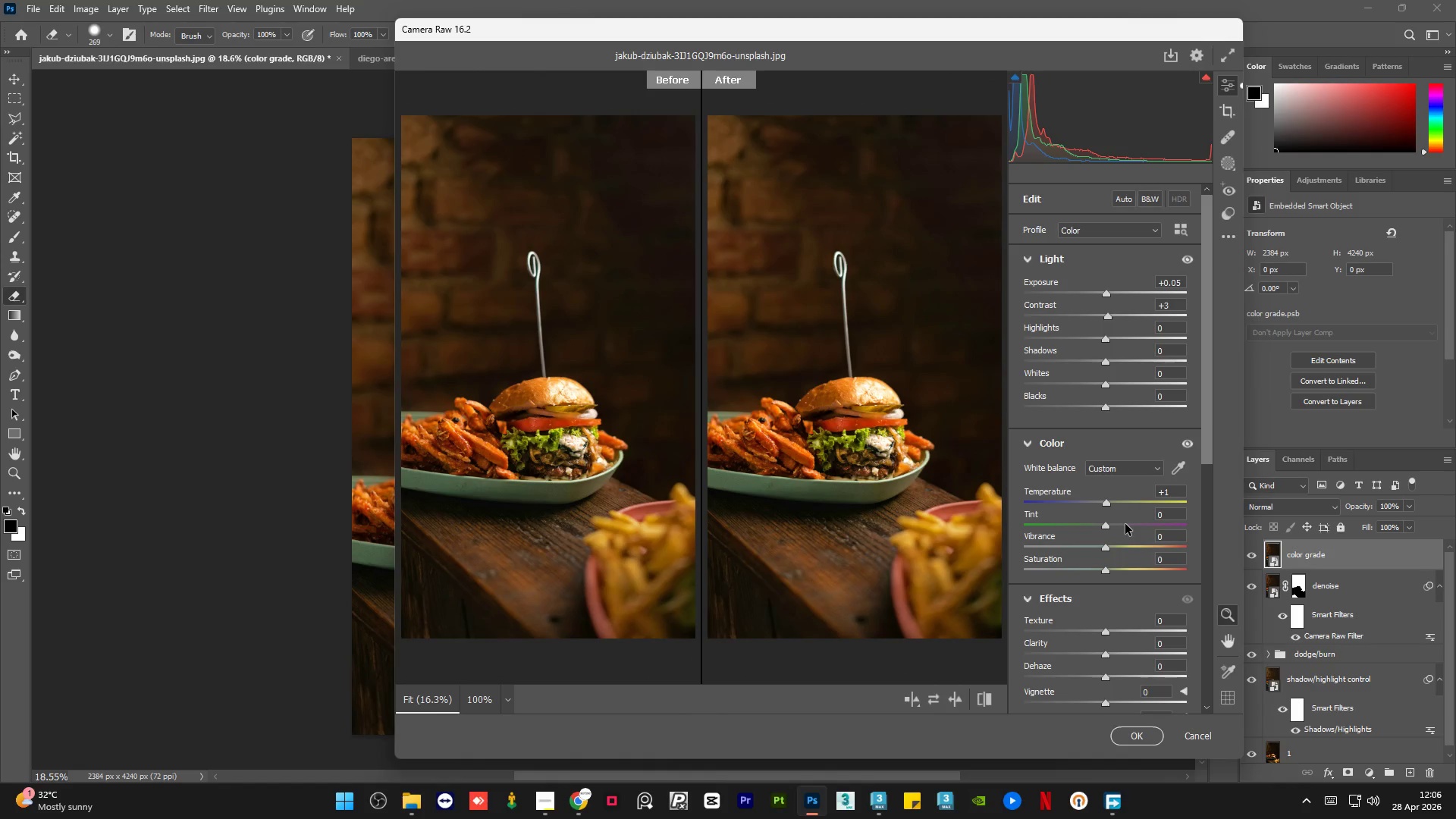 
wait(78.23)
 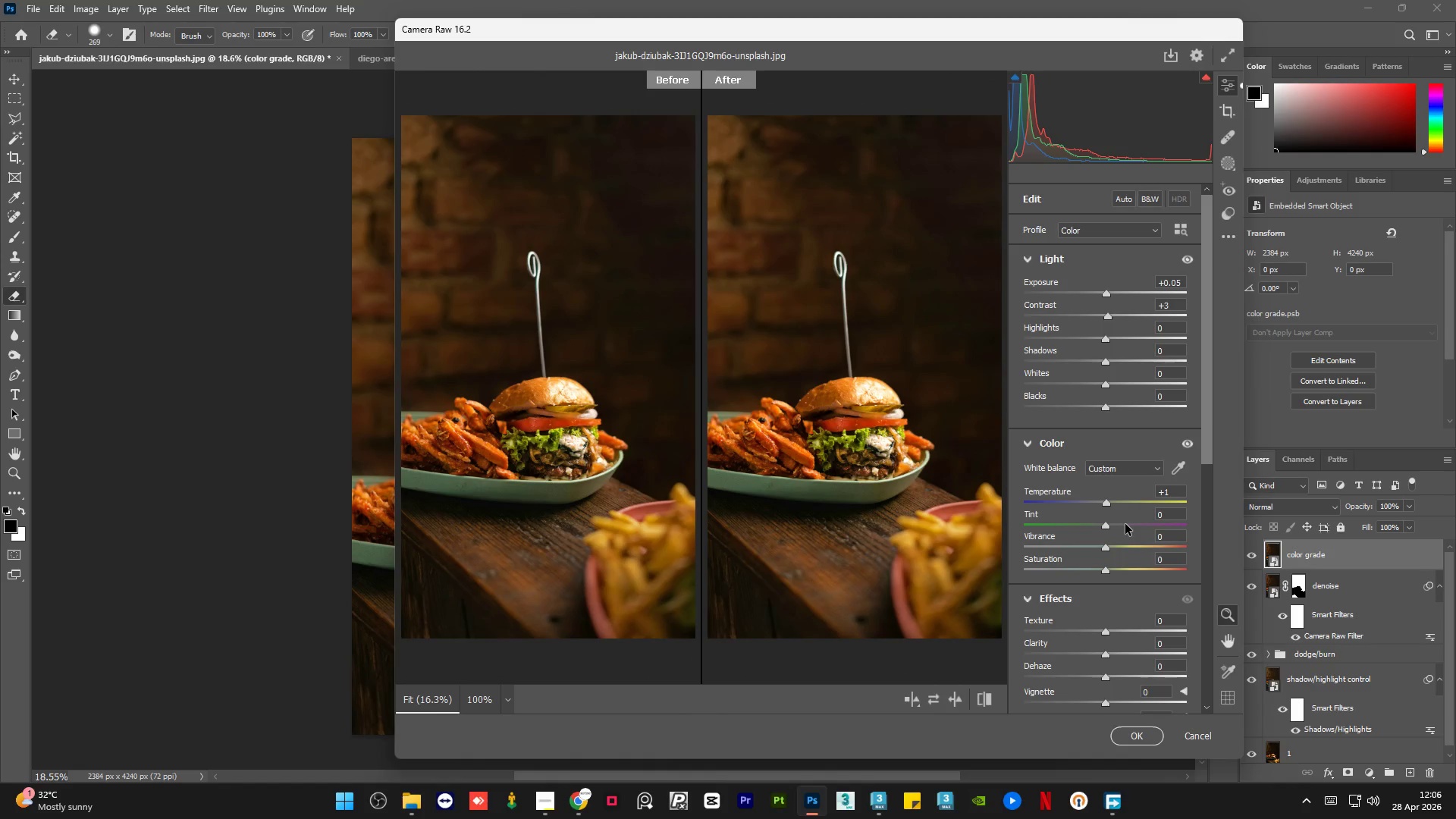 
left_click([1190, 259])
 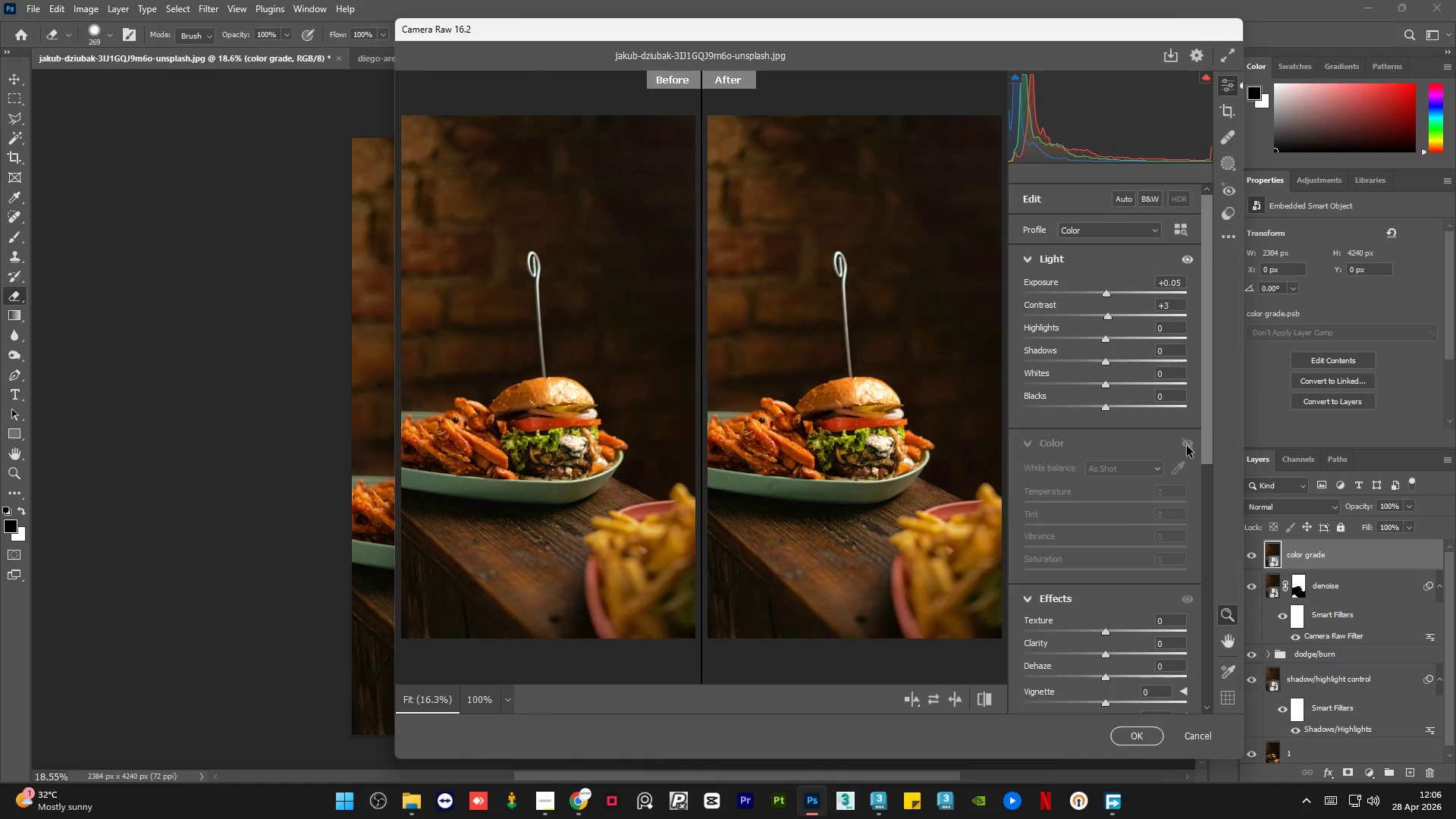 
left_click([1187, 446])
 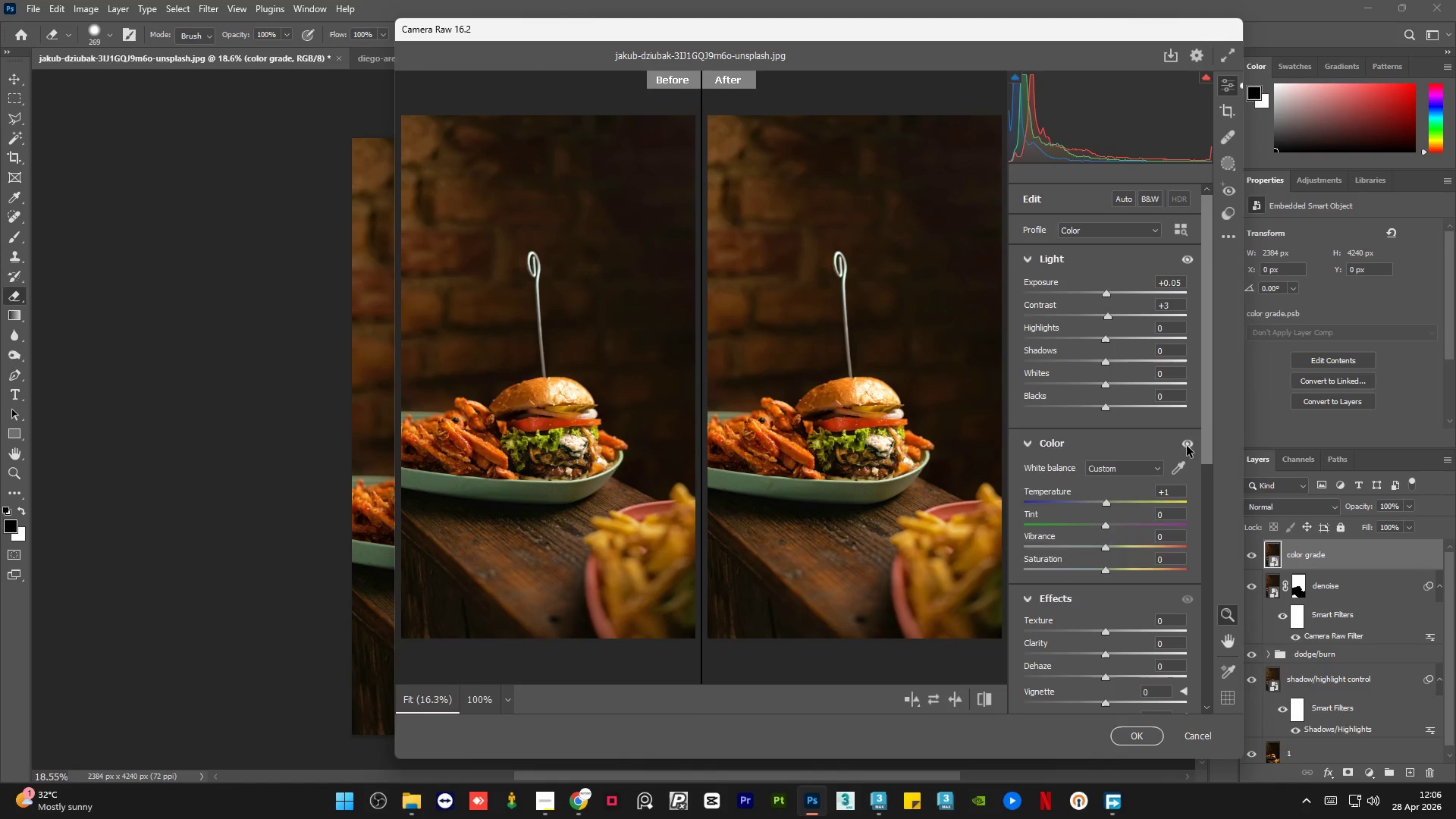 
left_click([1187, 446])
 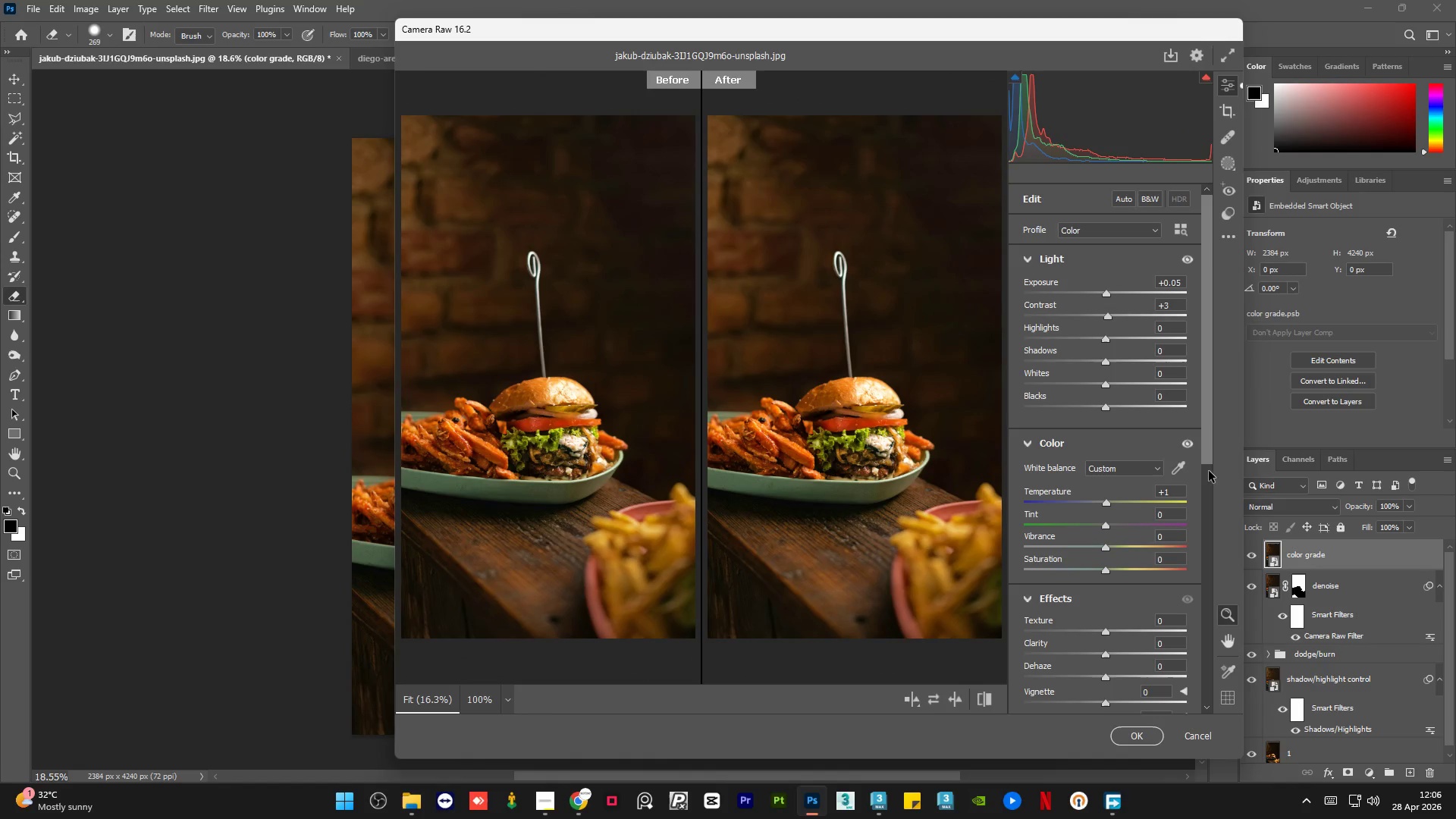 
left_click_drag(start_coordinate=[1209, 453], to_coordinate=[1214, 526])
 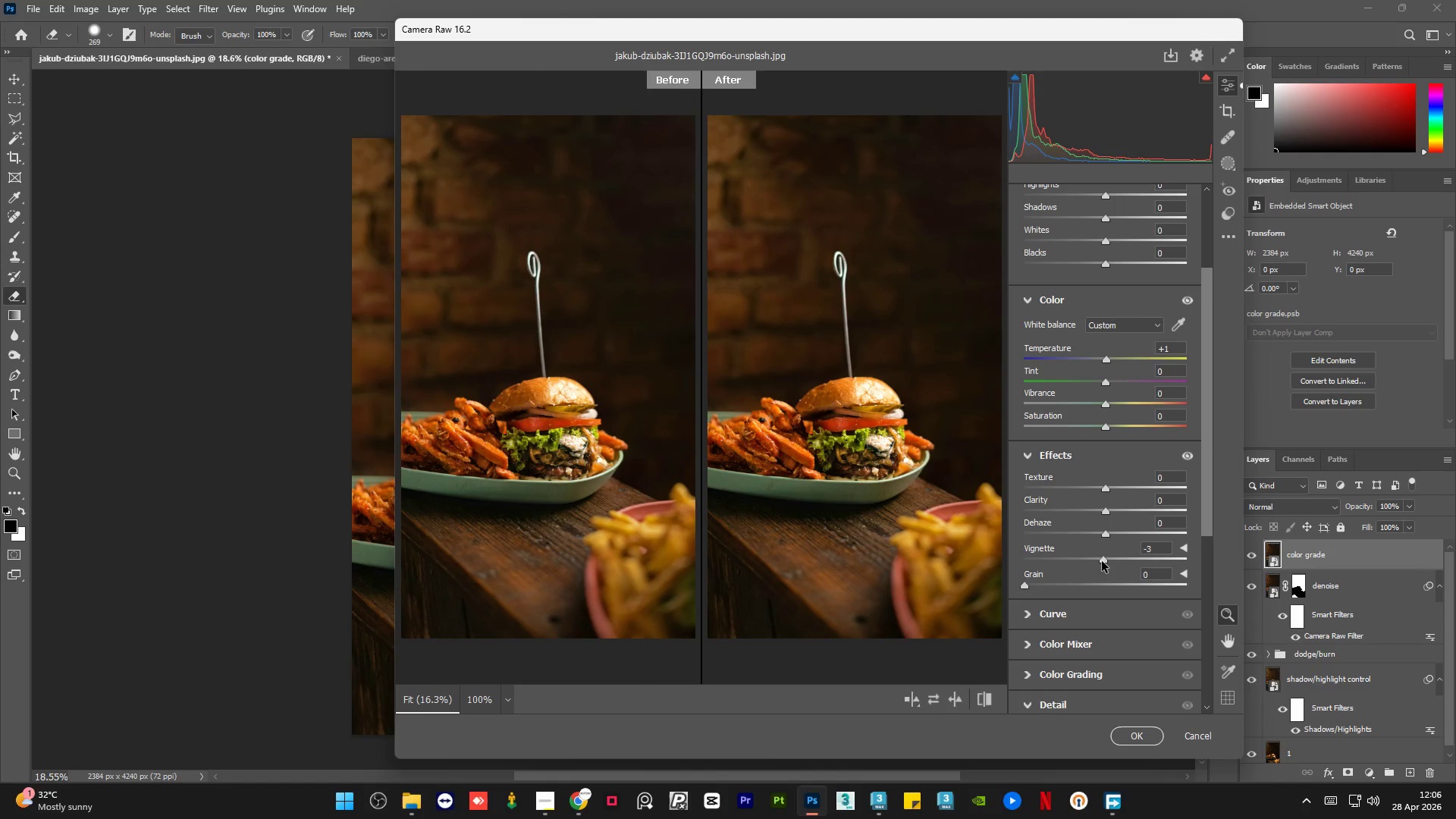 
wait(7.45)
 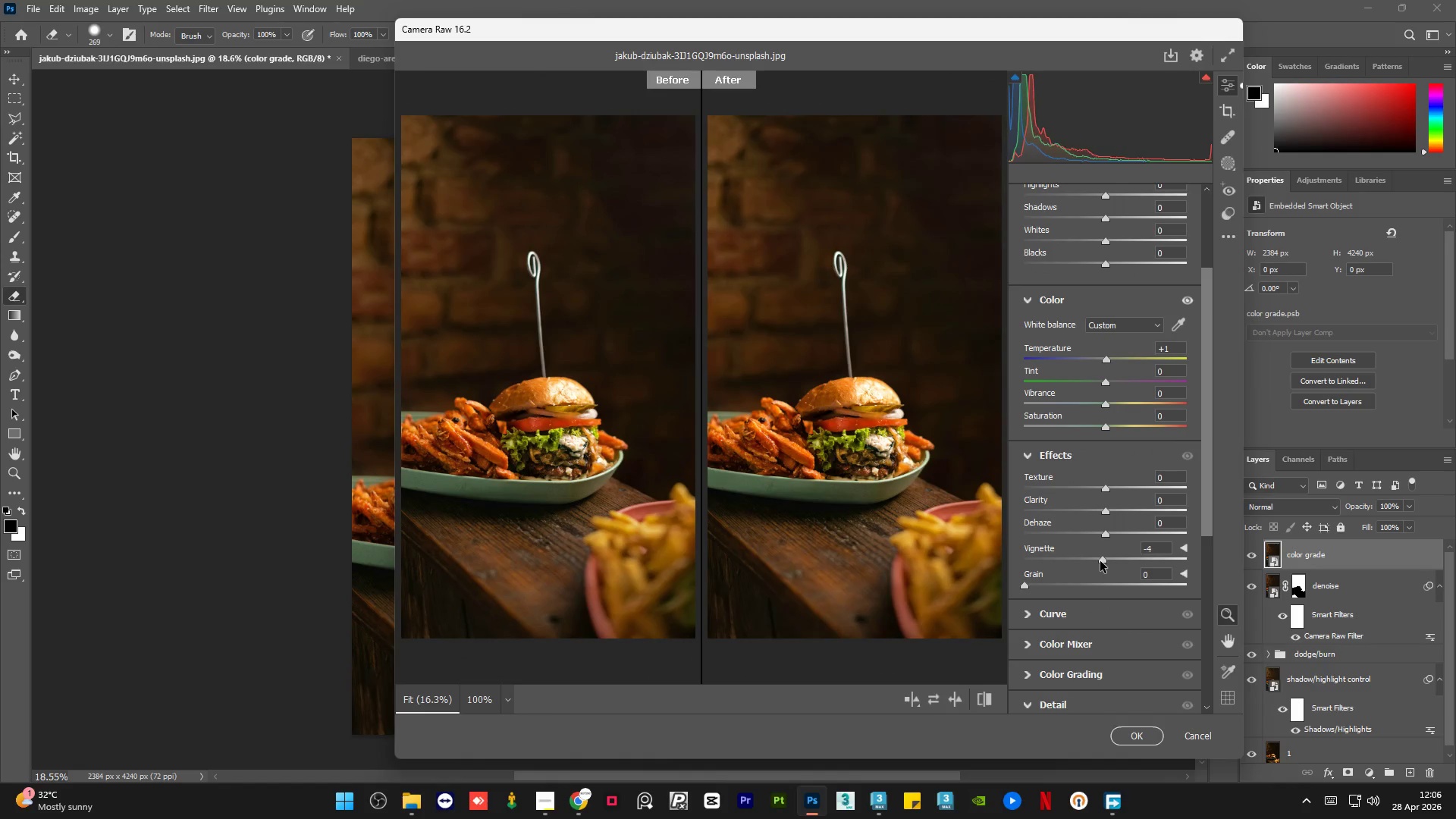 
left_click([1187, 458])
 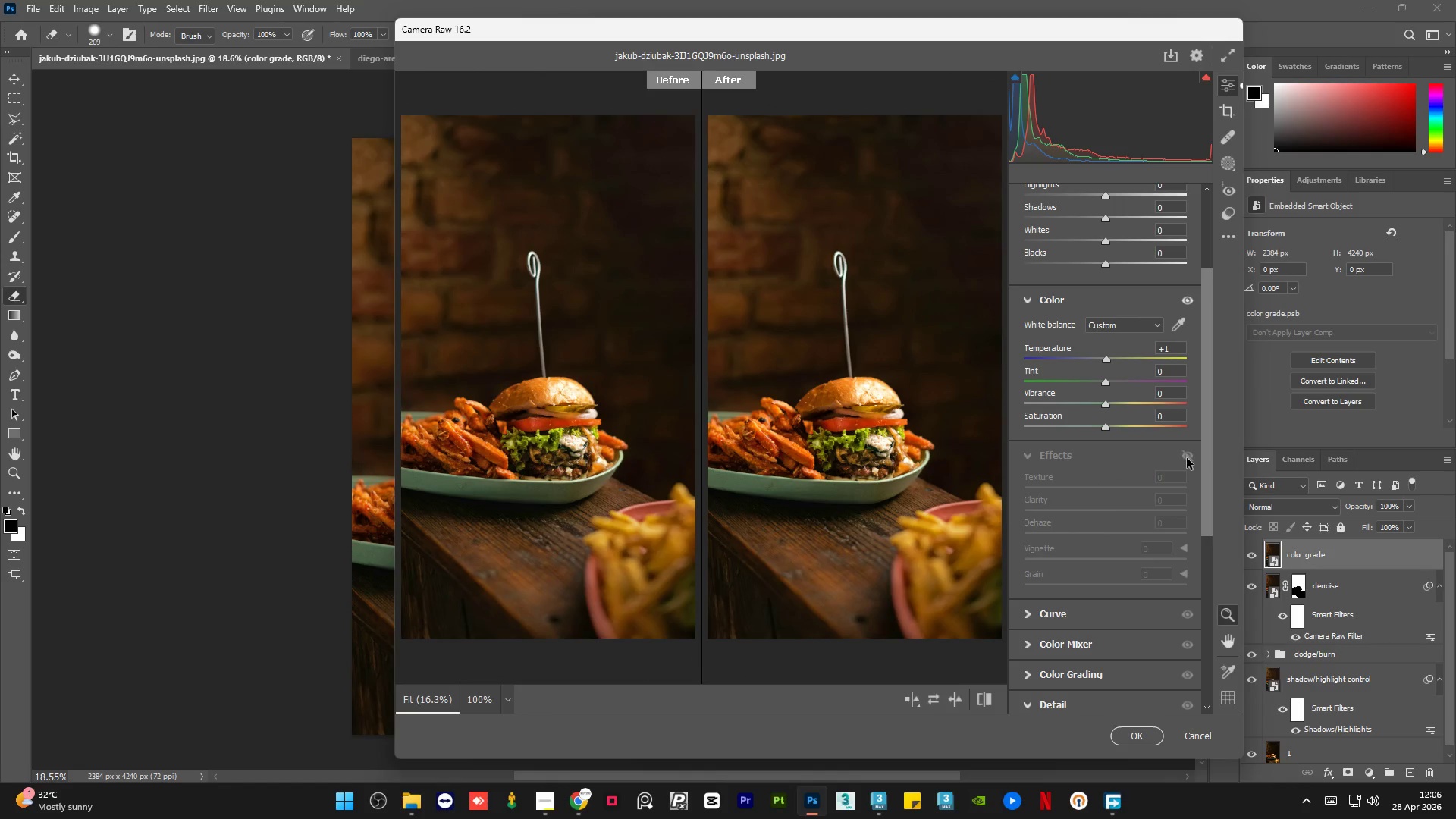 
left_click([1187, 458])
 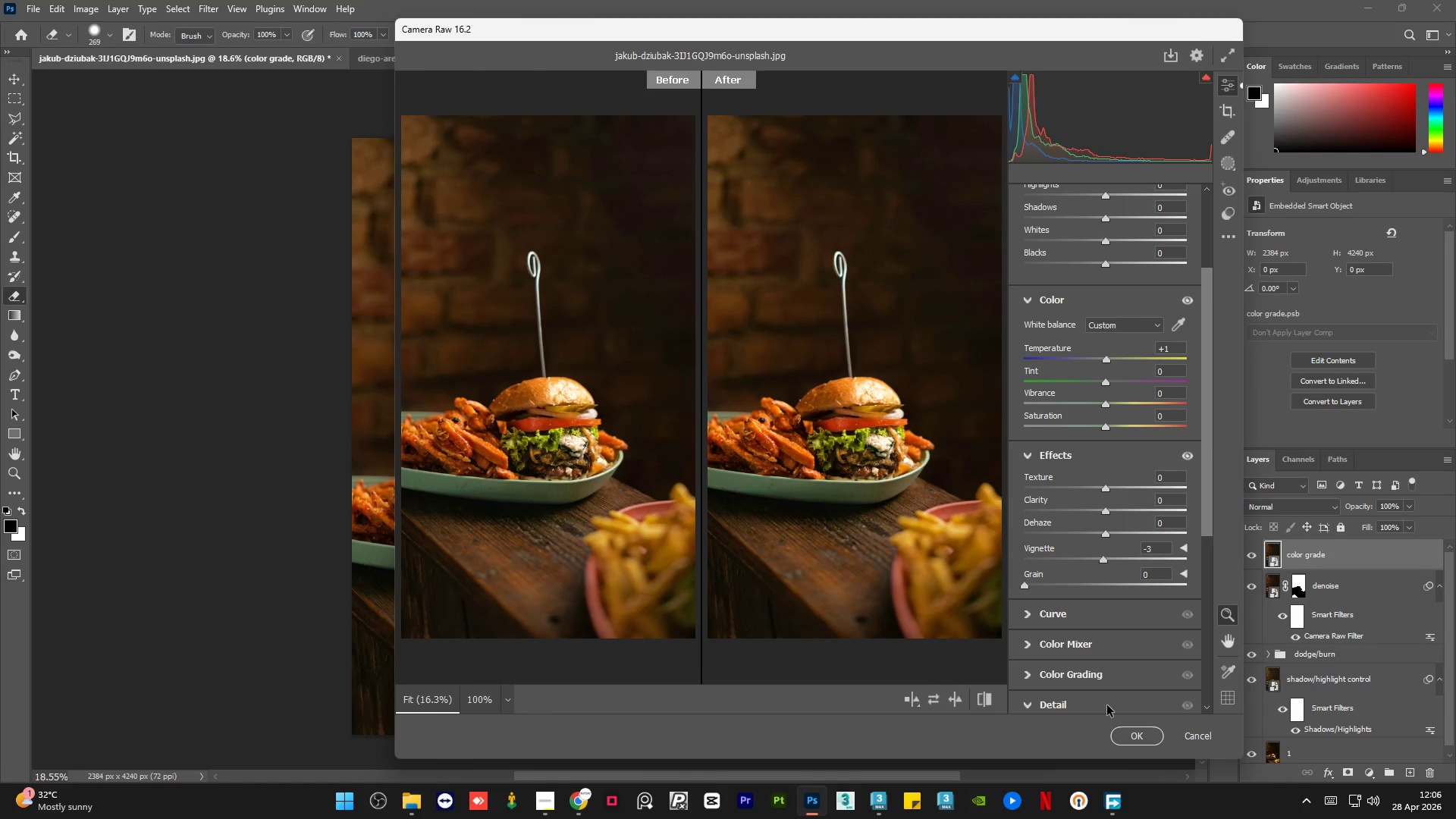 
left_click([1129, 735])
 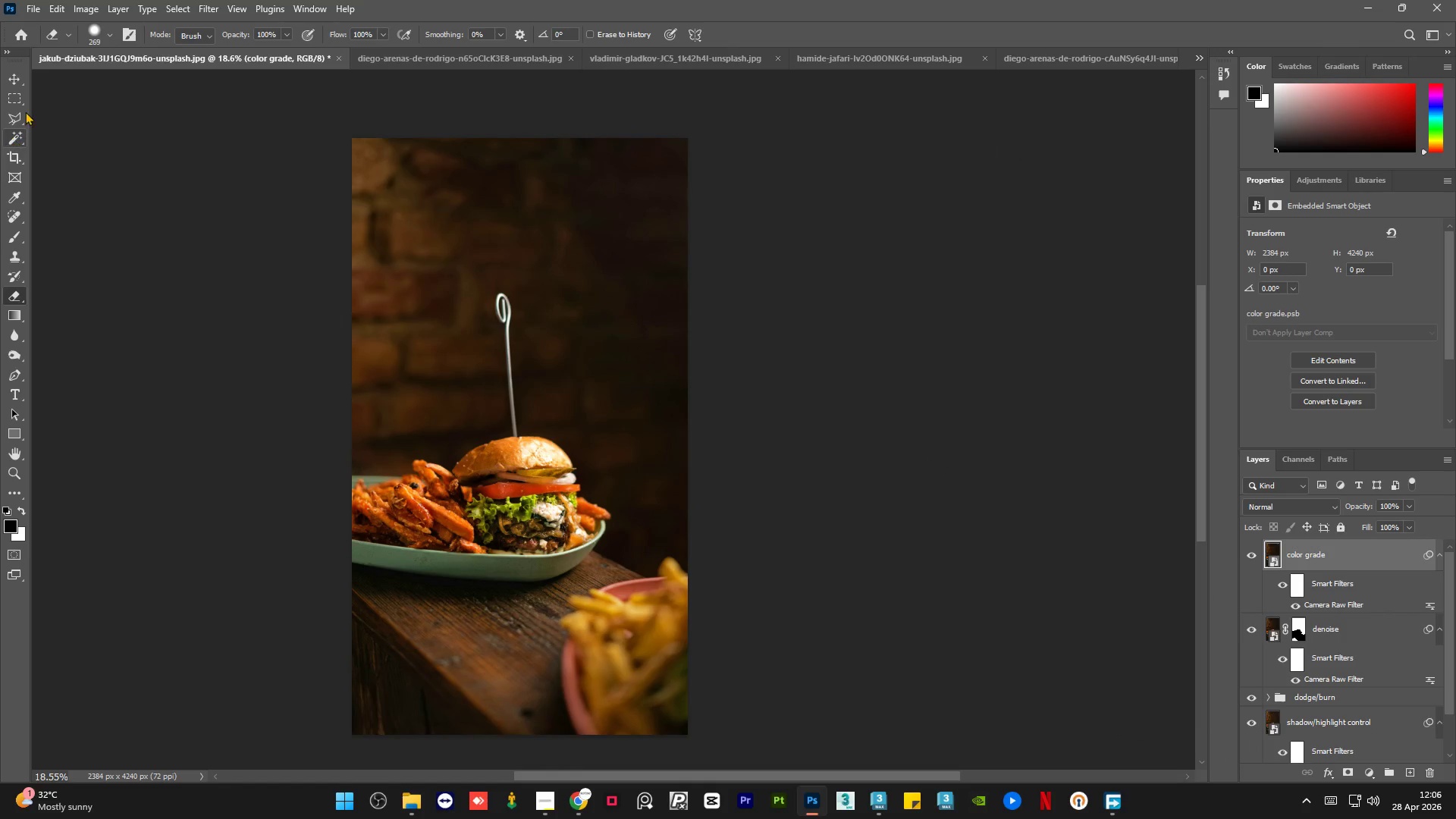 
double_click([133, 342])
 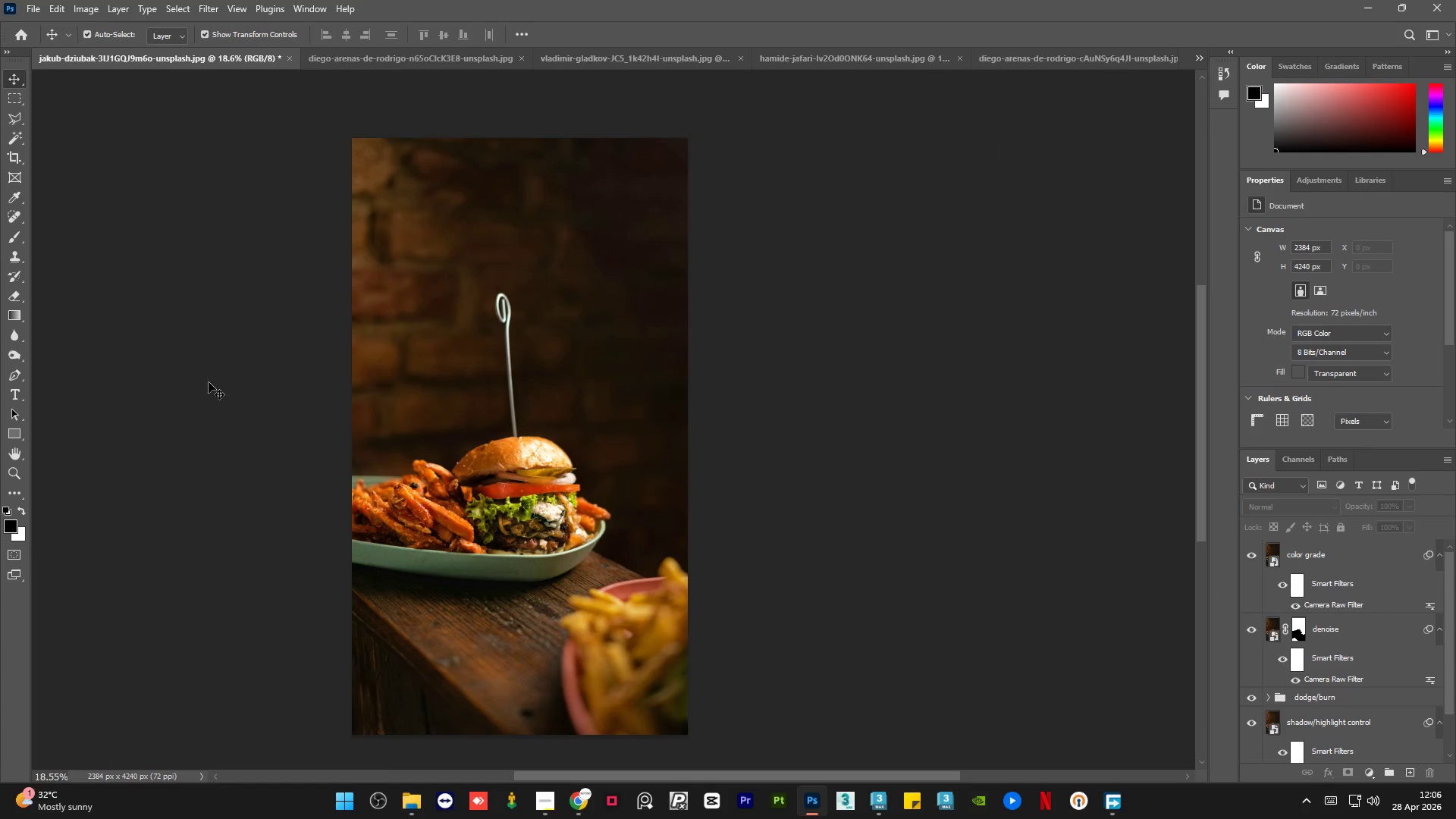 
scroll: coordinate [236, 388], scroll_direction: down, amount: 1.0
 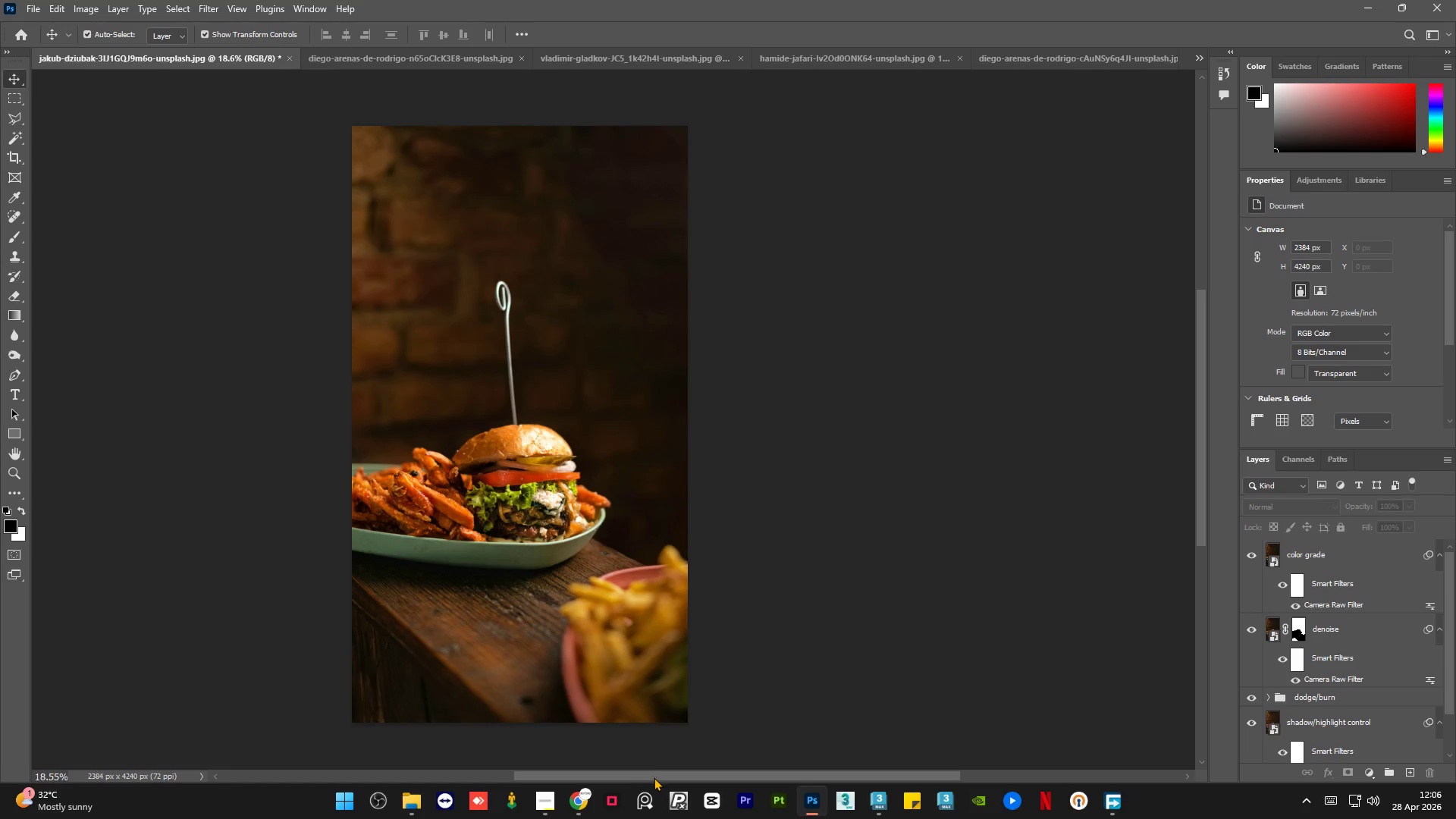 
left_click_drag(start_coordinate=[653, 778], to_coordinate=[600, 761])
 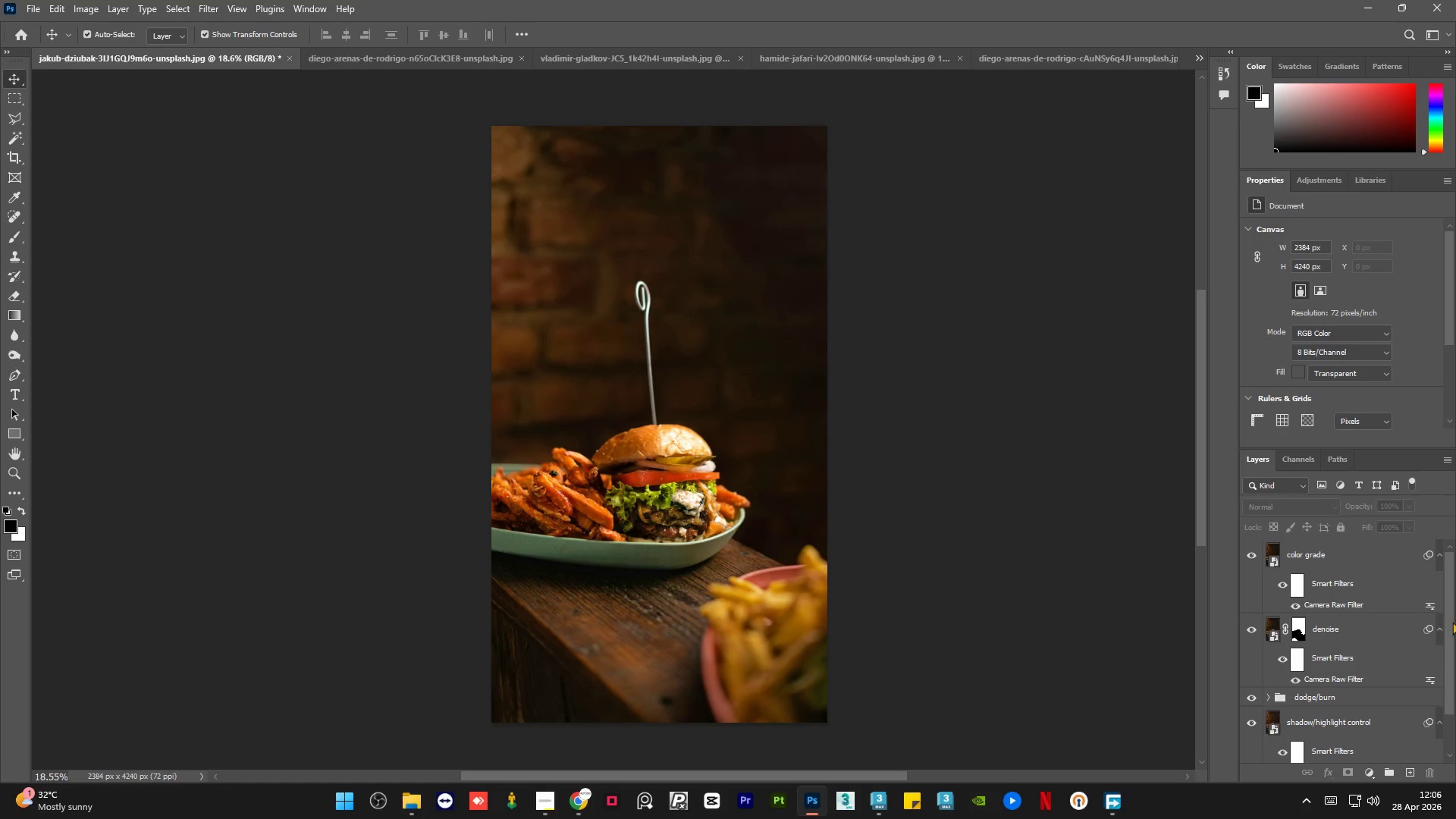 
left_click_drag(start_coordinate=[1454, 622], to_coordinate=[1454, 609])
 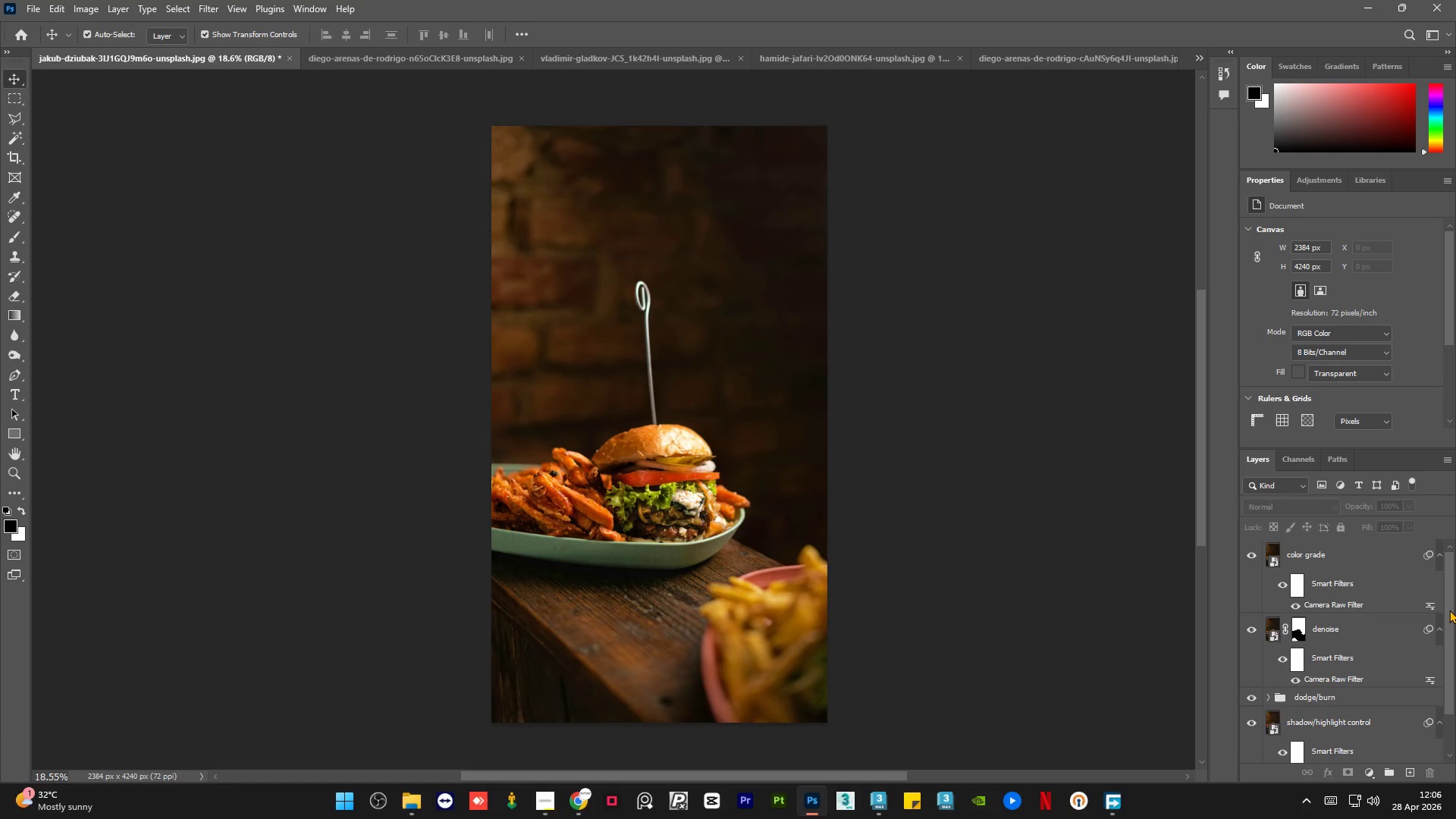 
left_click_drag(start_coordinate=[1449, 610], to_coordinate=[1454, 705])
 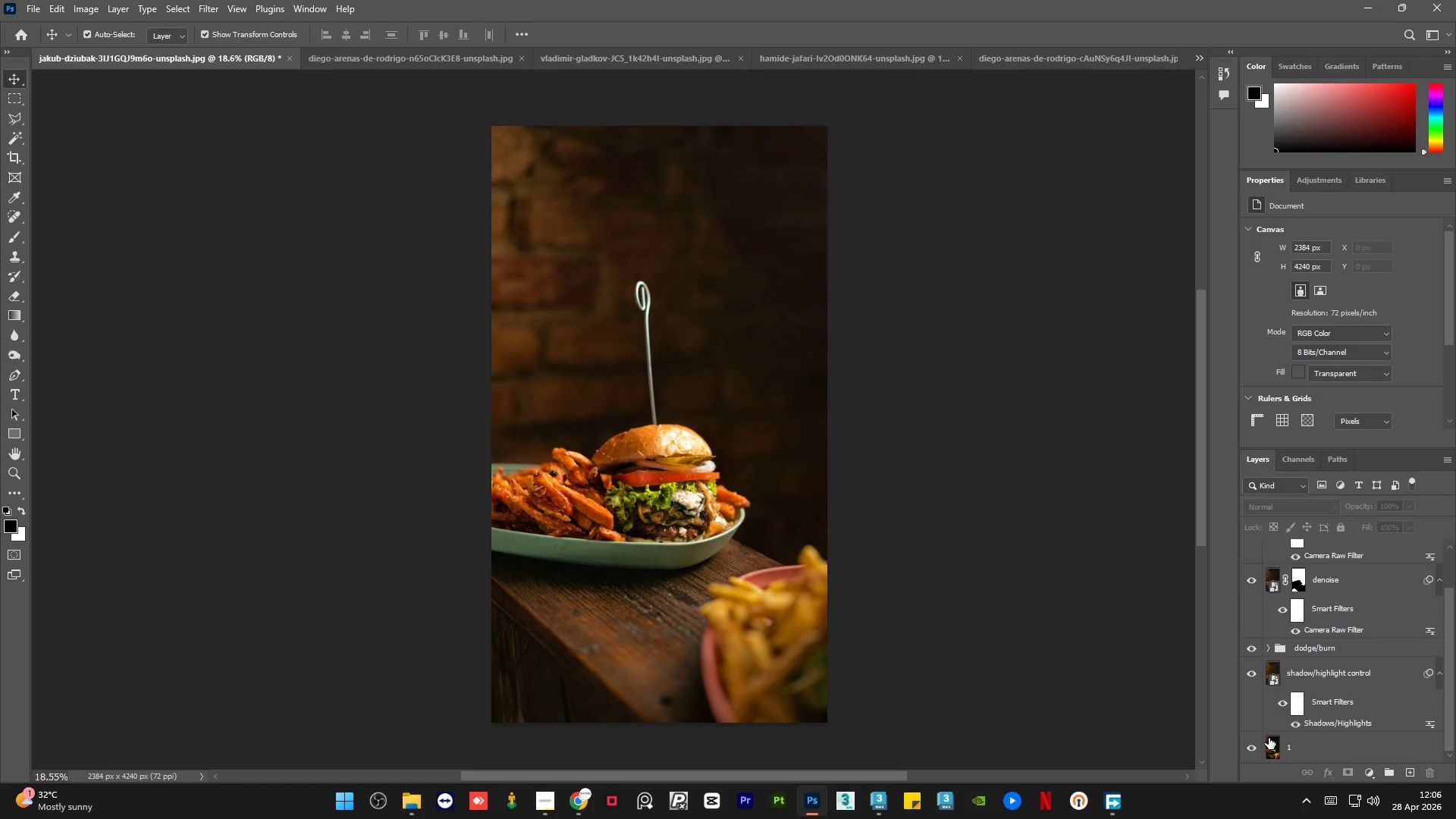 
hold_key(key=AltLeft, duration=3.05)
left_click([1254, 748])
 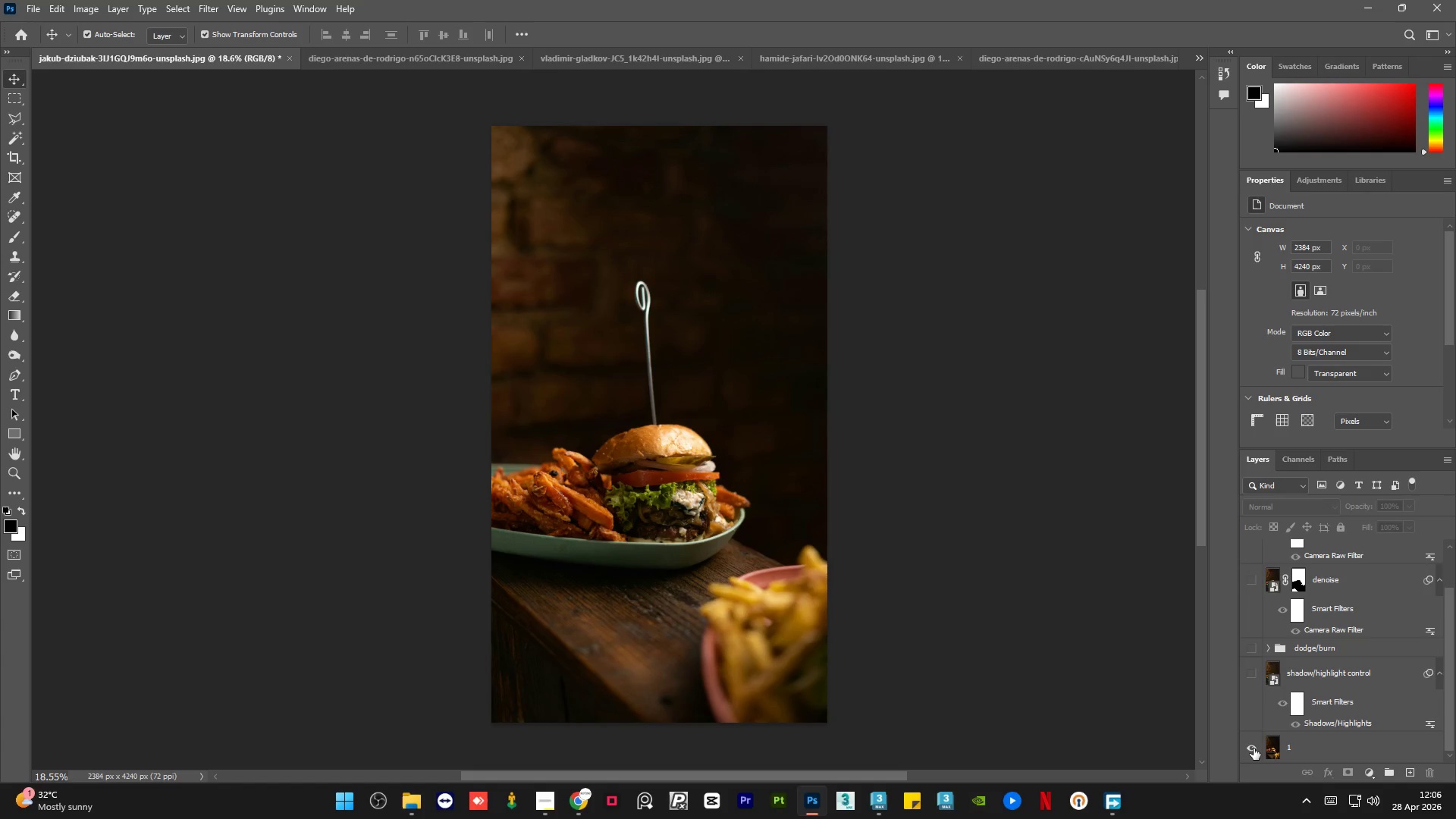 
left_click([1254, 748])
 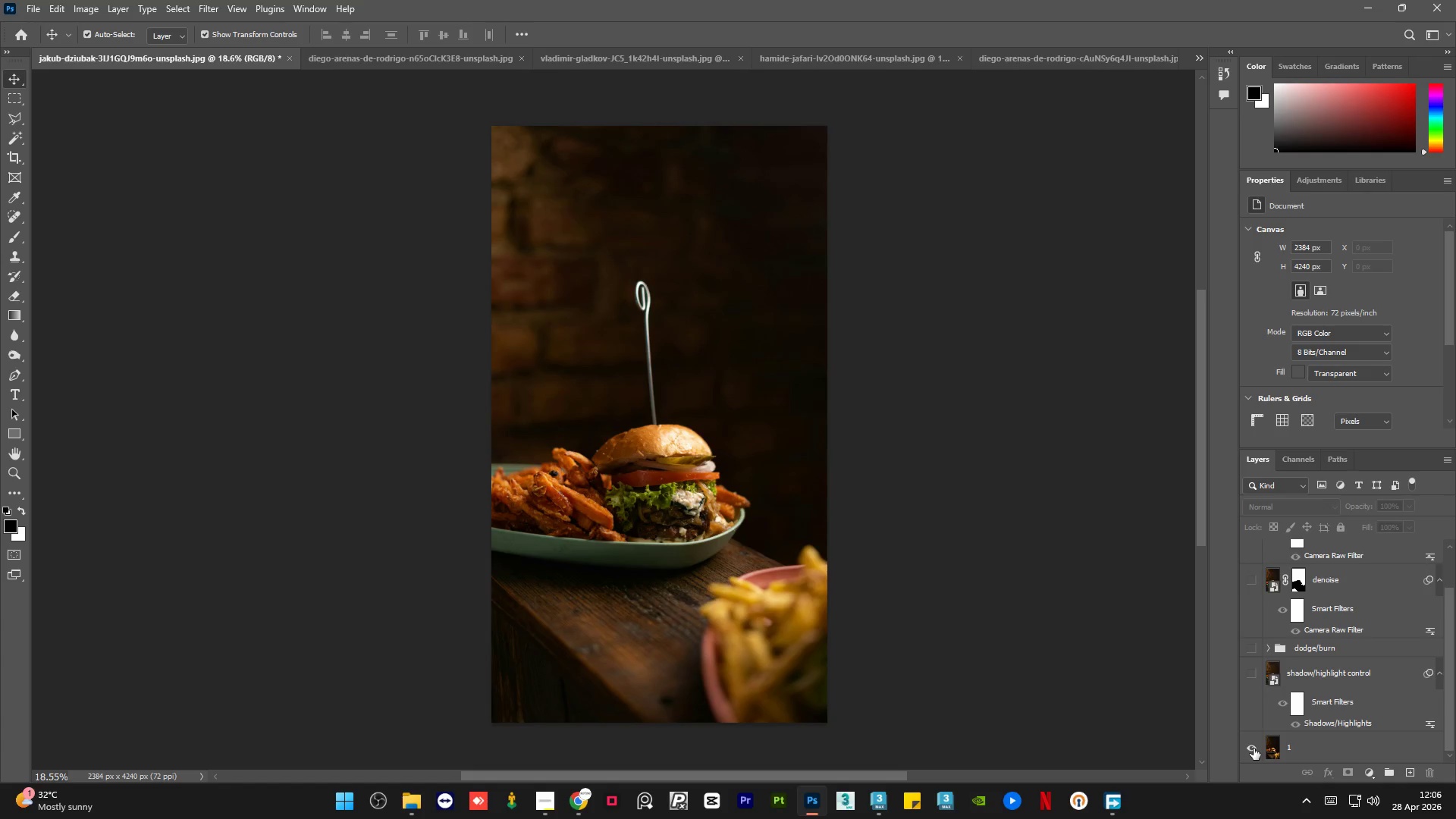 
double_click([1254, 748])
 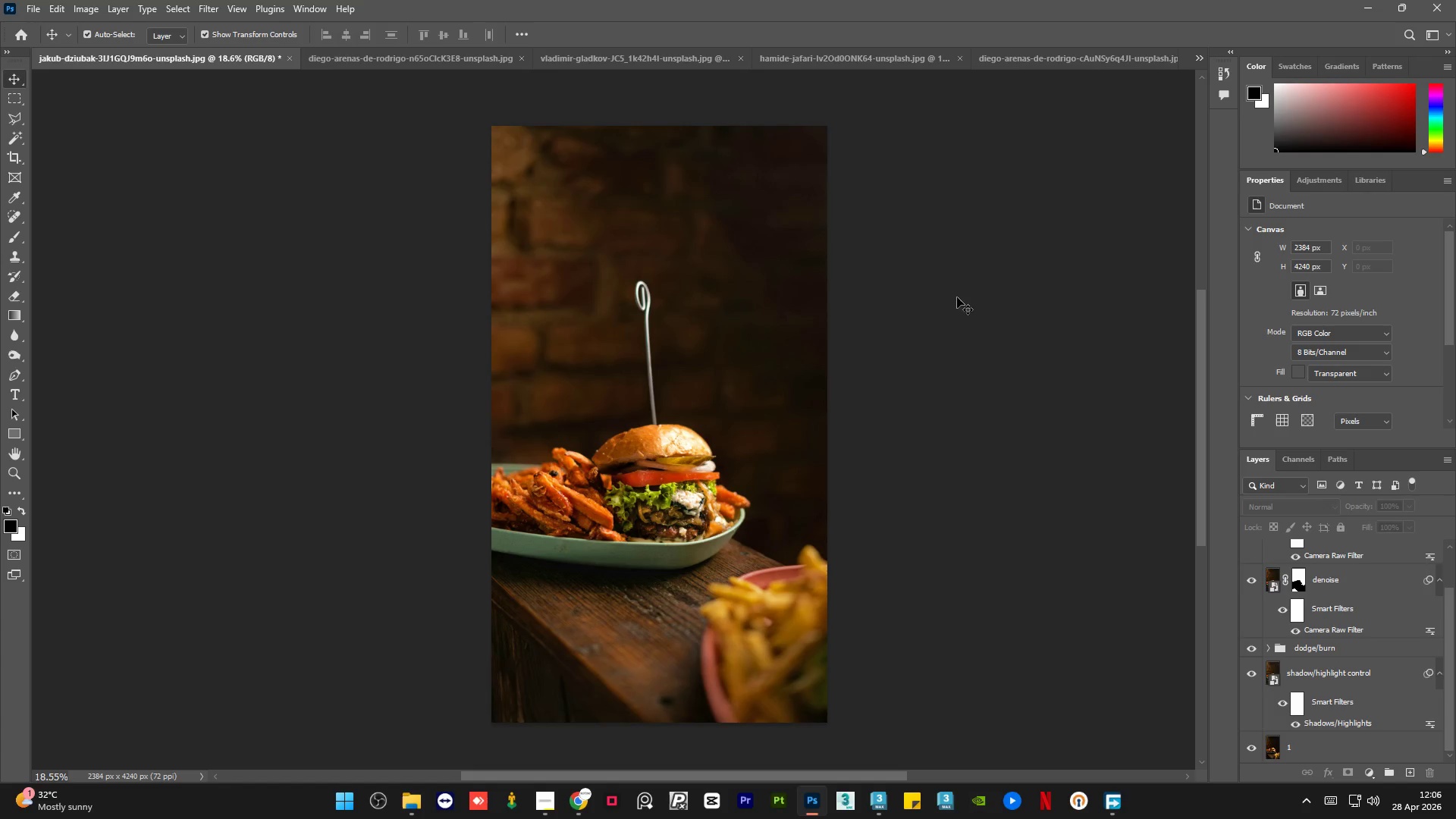 
hold_key(key=AltLeft, duration=1.17)
 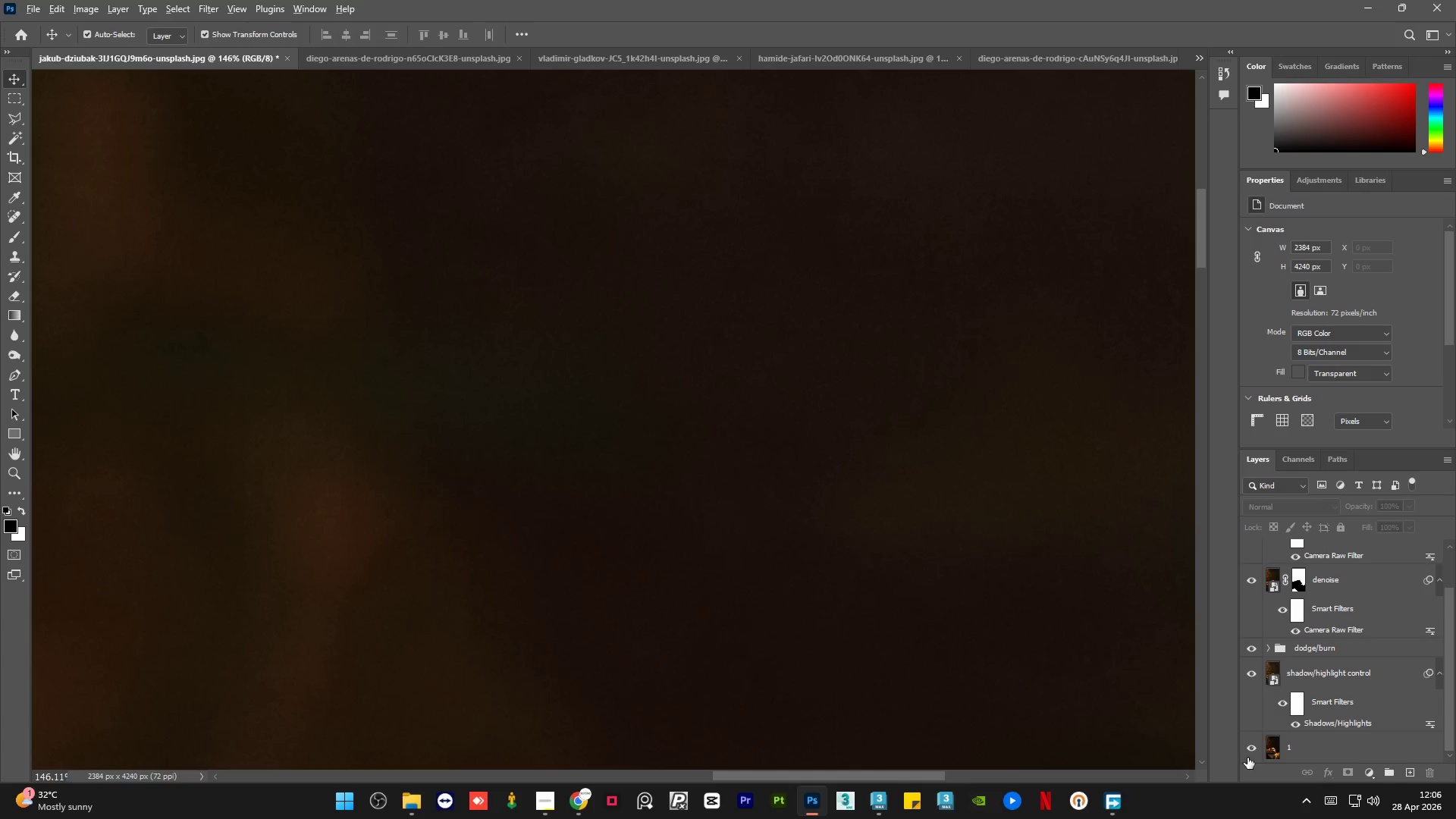 
hold_key(key=AltLeft, duration=5.27)
 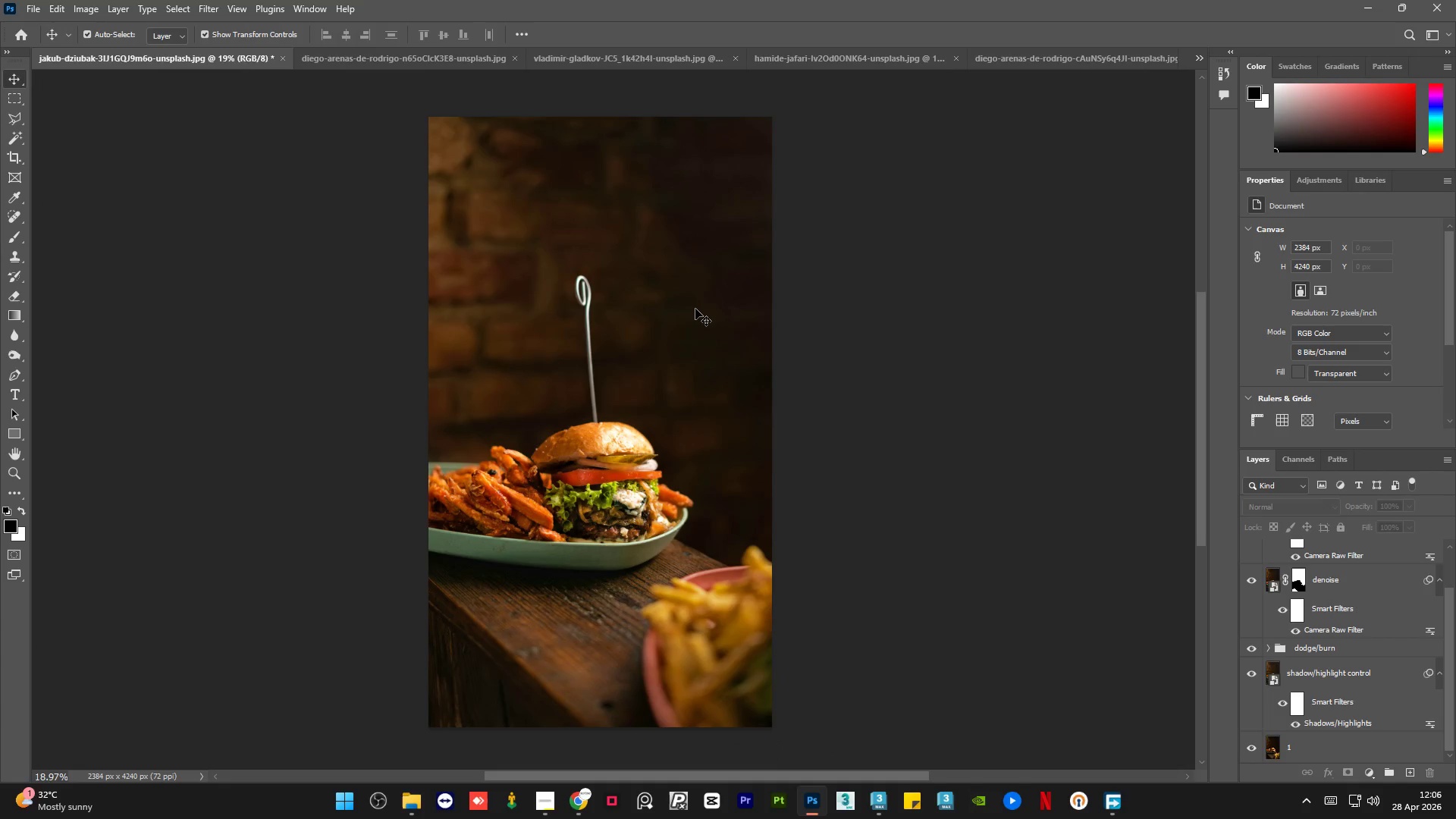 
scroll: coordinate [745, 341], scroll_direction: up, amount: 22.0
 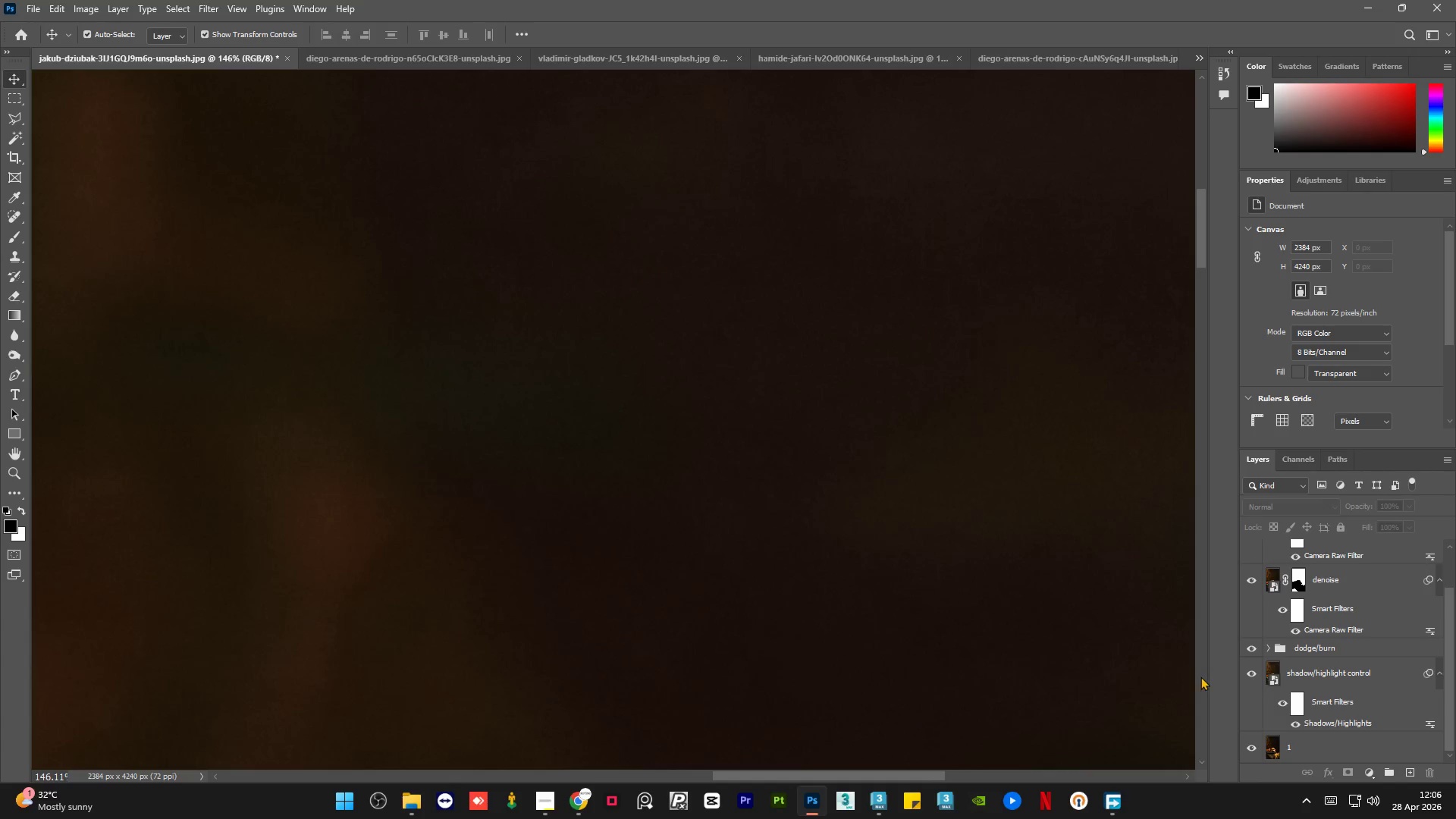 
left_click([1252, 751])
 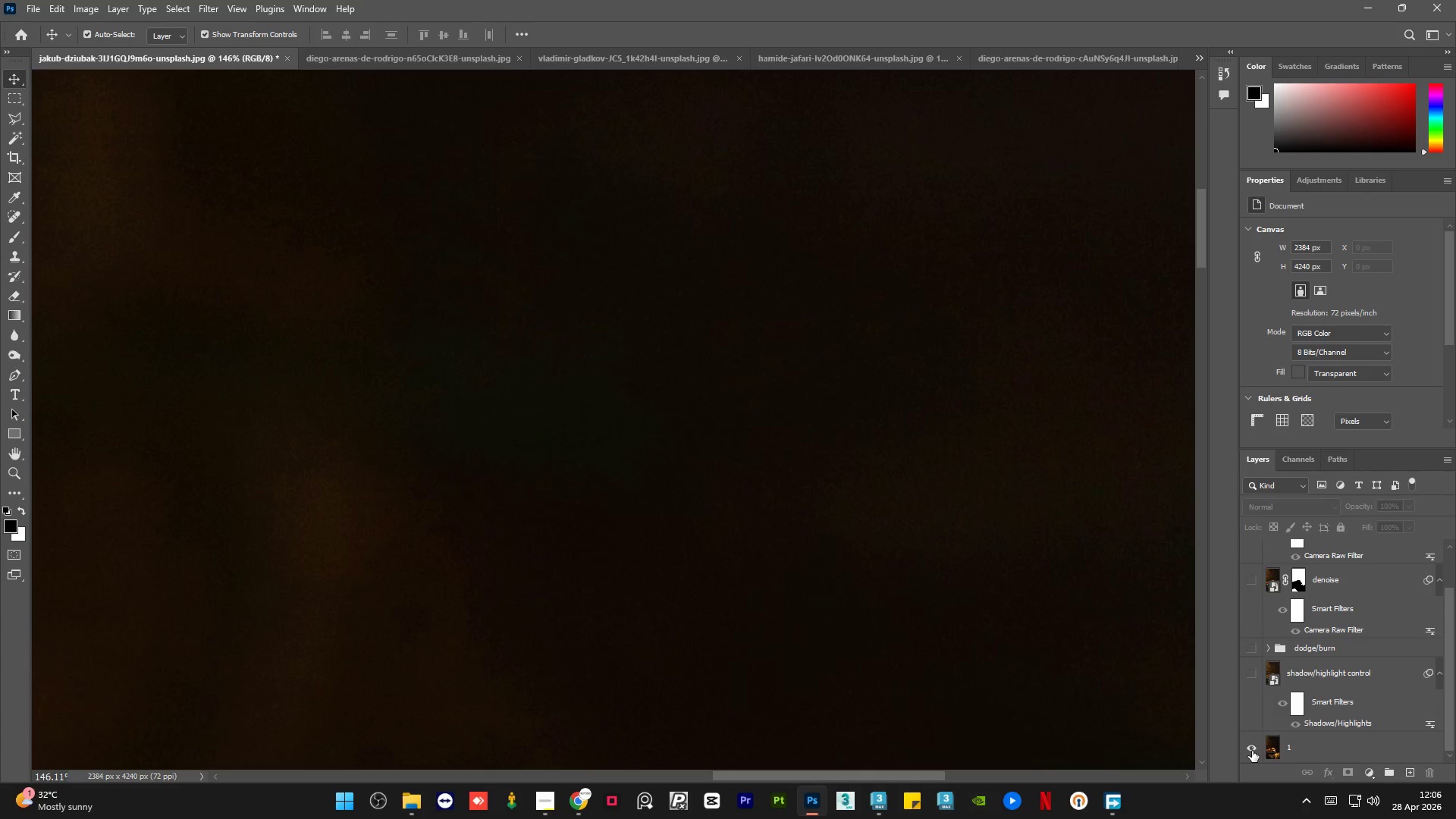 
left_click([1252, 751])
 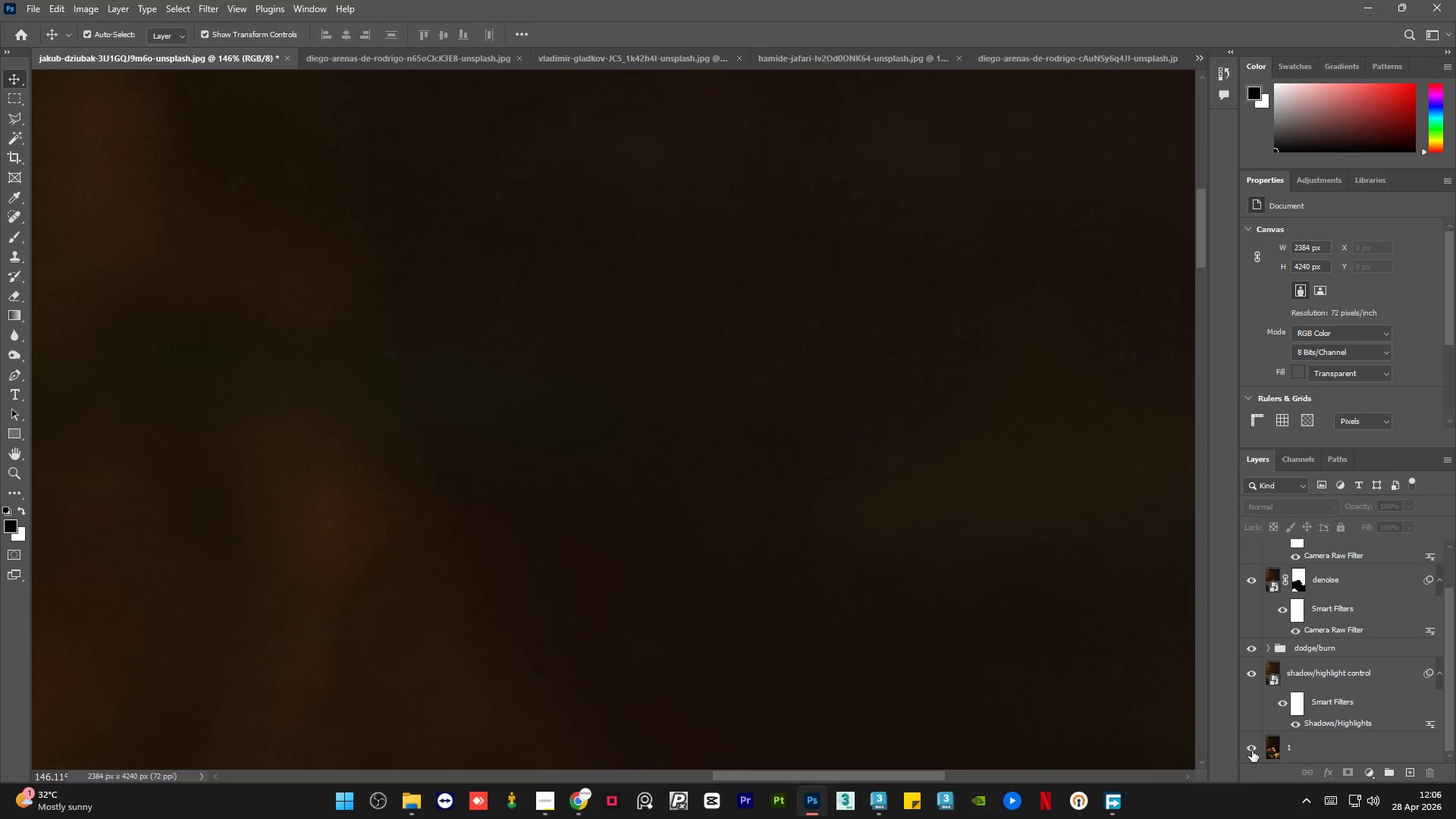 
left_click([1252, 751])
 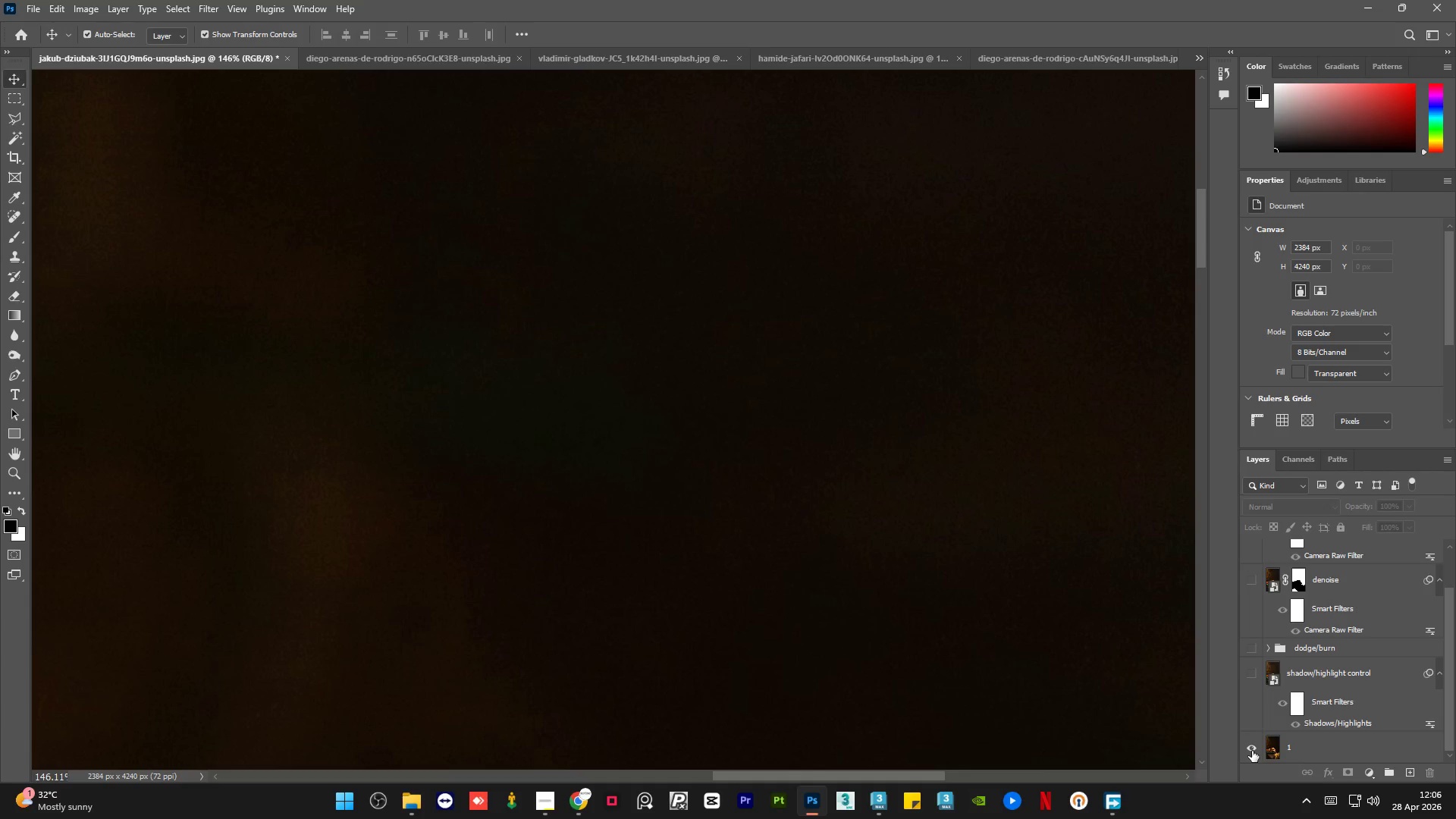 
left_click([1252, 751])
 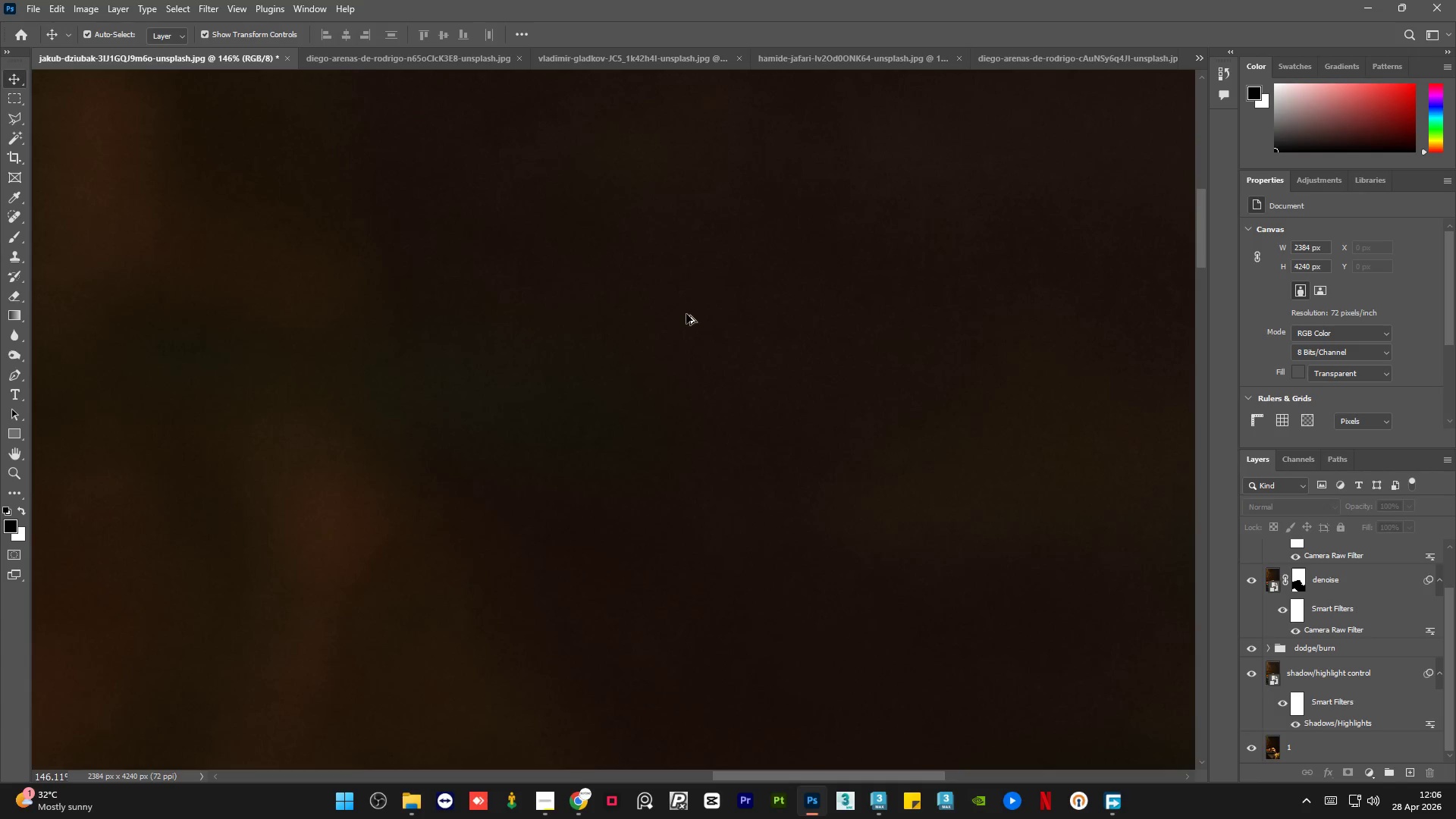 
scroll: coordinate [695, 309], scroll_direction: down, amount: 33.0
 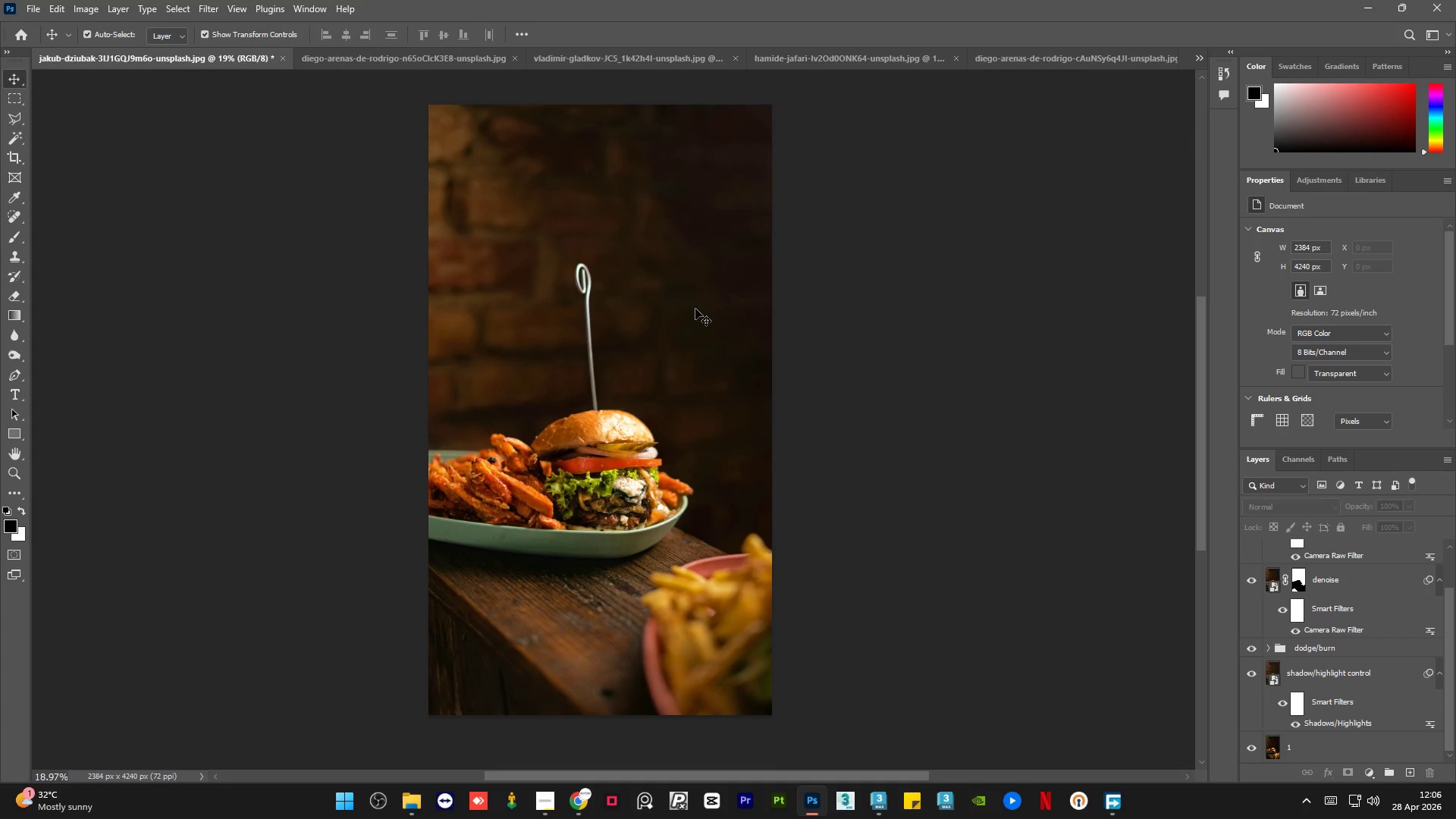 
scroll: coordinate [695, 309], scroll_direction: none, amount: 0.0
 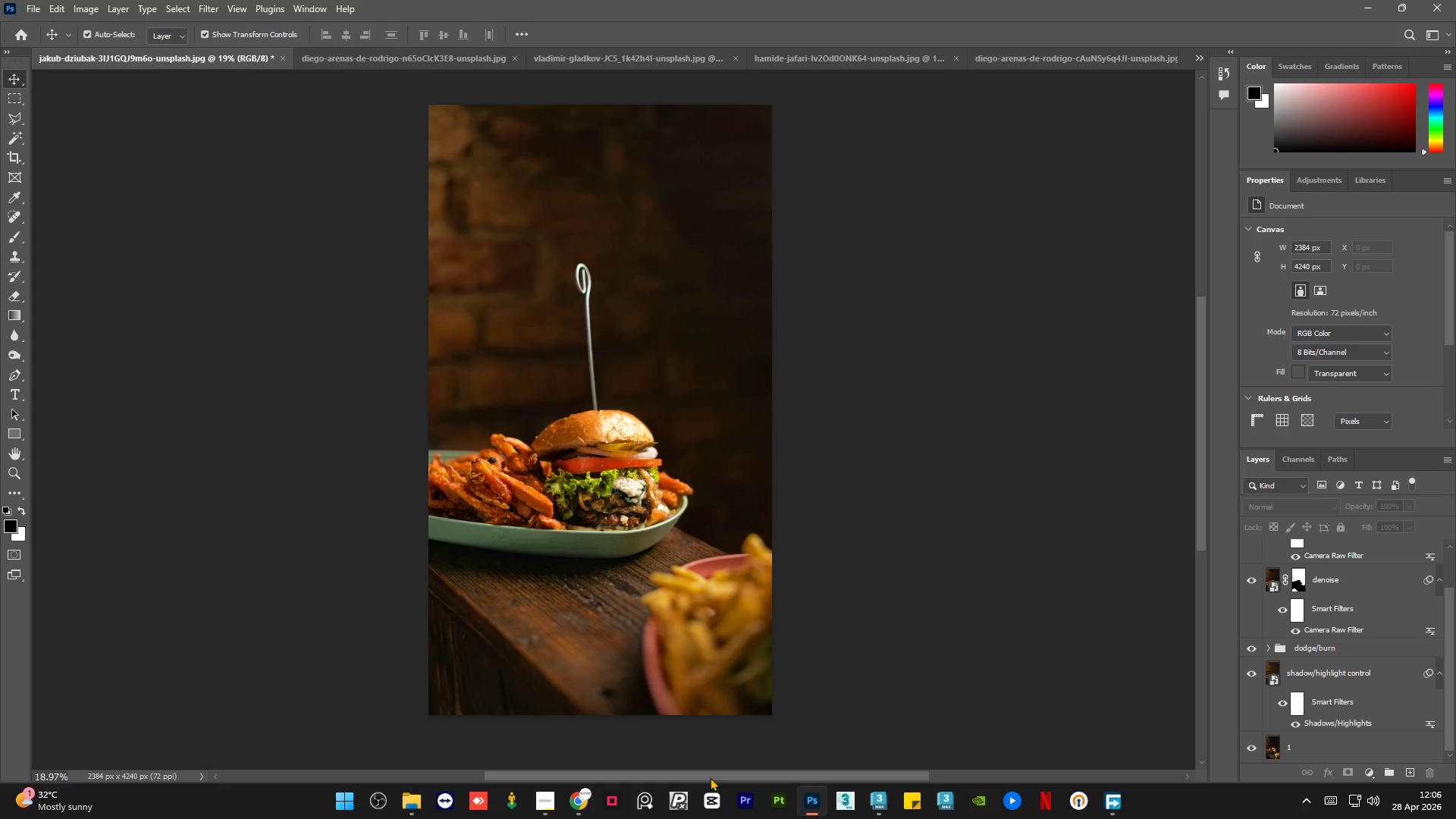 
left_click_drag(start_coordinate=[710, 777], to_coordinate=[742, 781])
 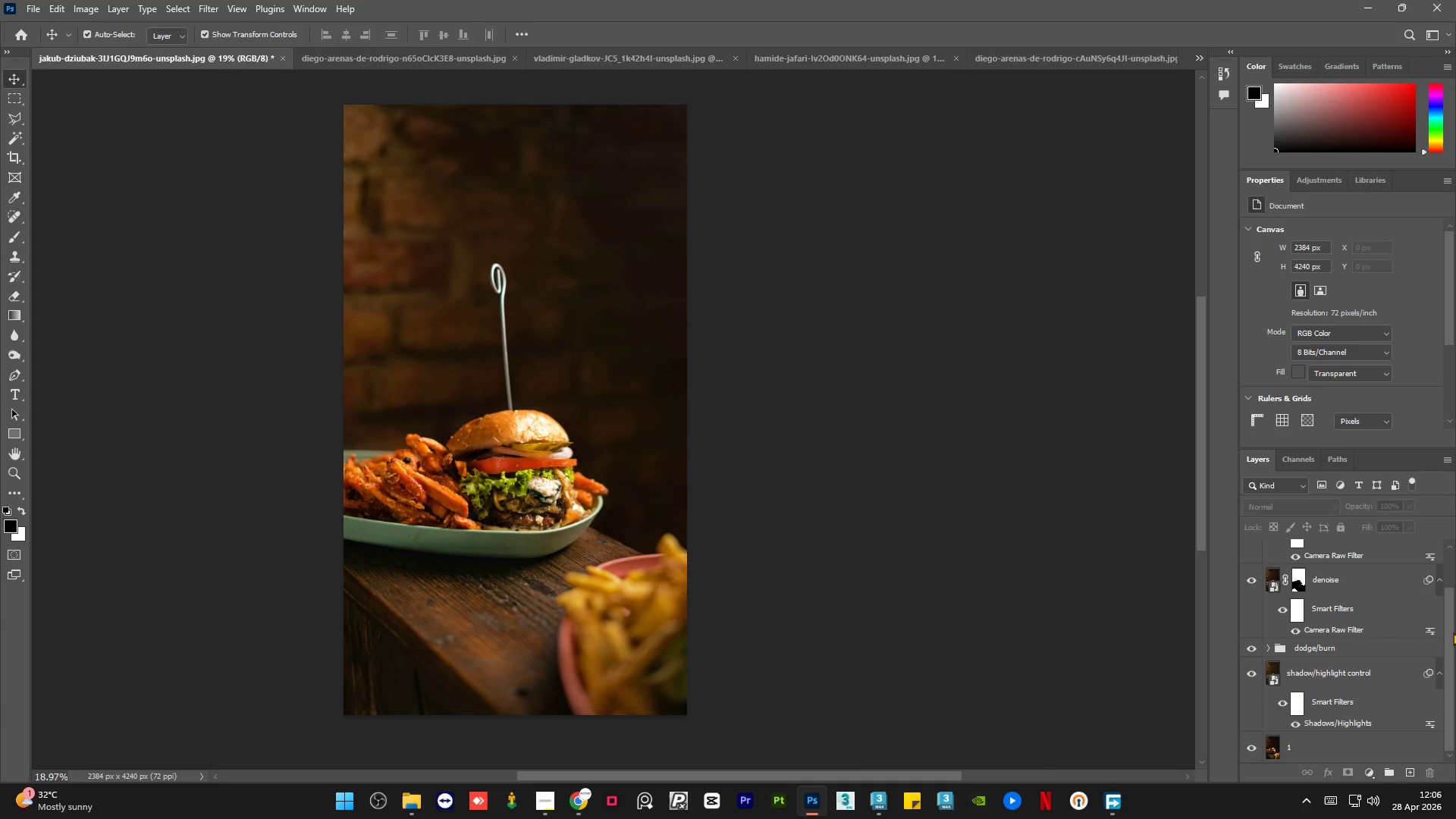 
left_click_drag(start_coordinate=[1454, 639], to_coordinate=[1455, 567])
 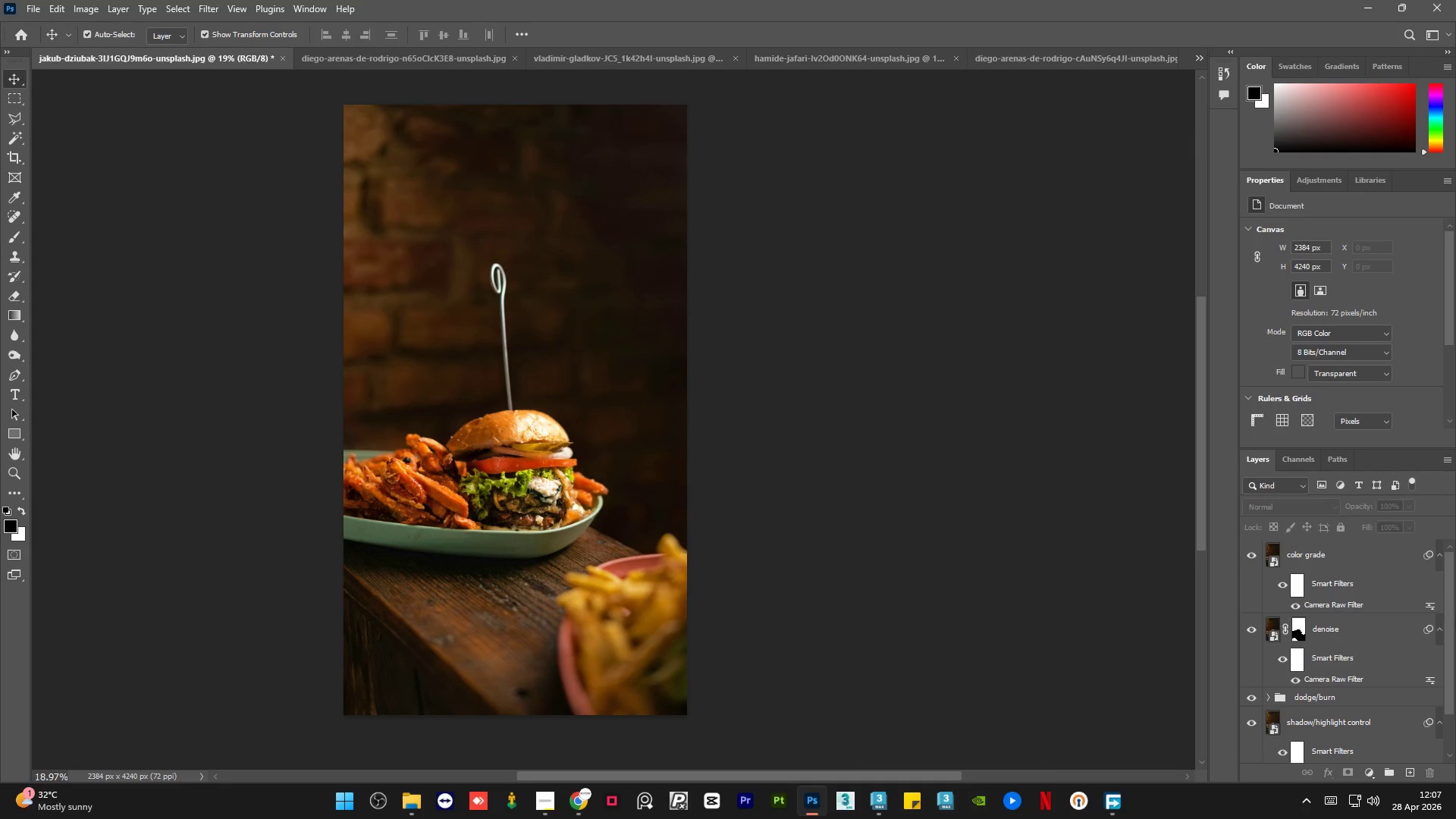 
left_click_drag(start_coordinate=[1454, 613], to_coordinate=[1455, 686])
 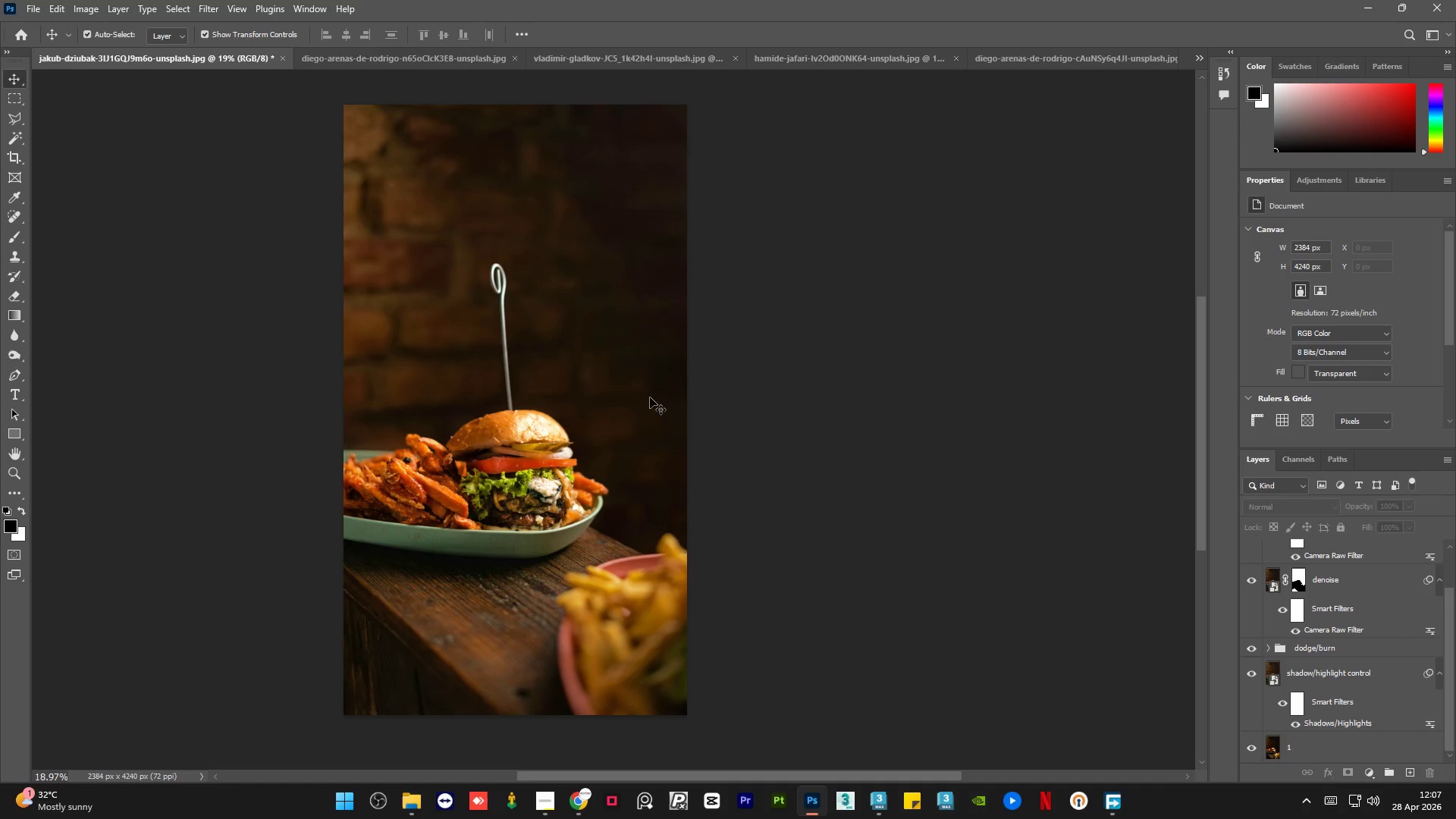 
hold_key(key=ControlLeft, duration=0.73)